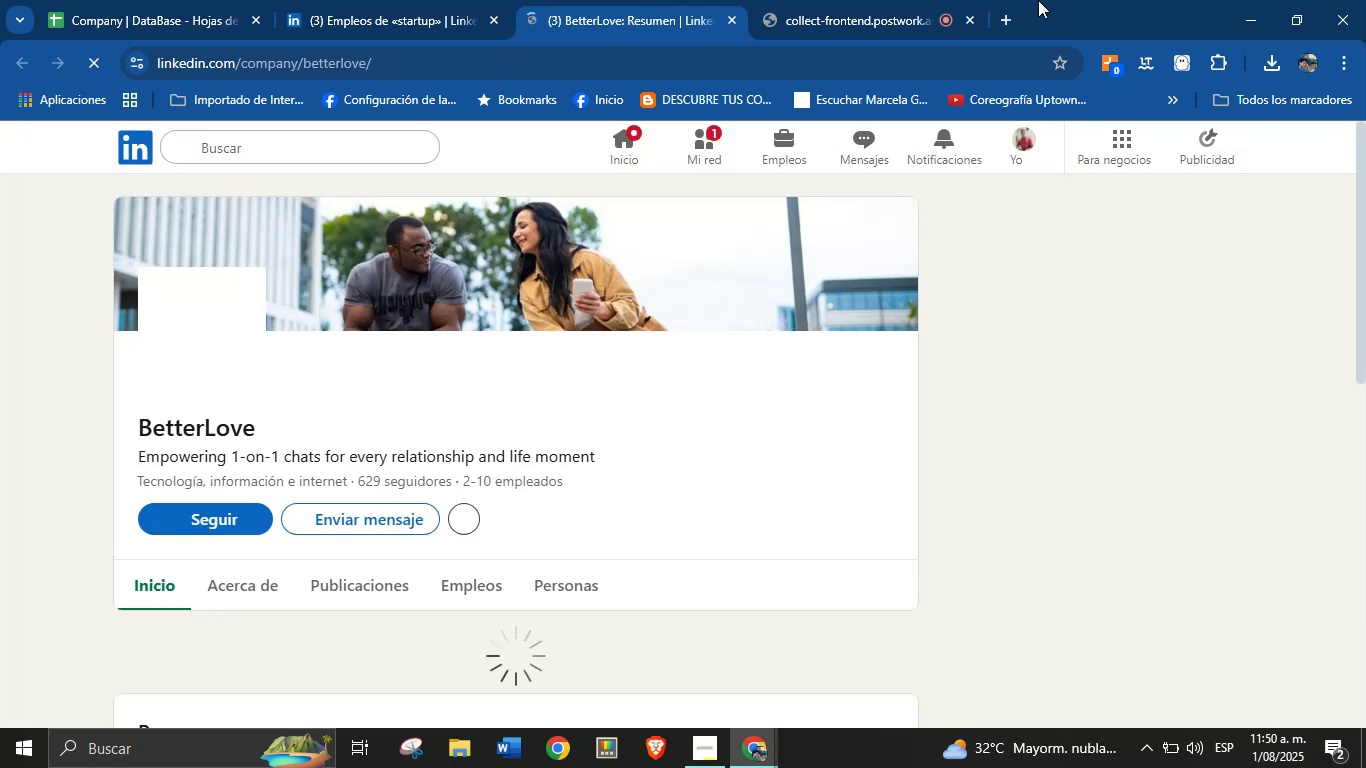 
wait(5.02)
 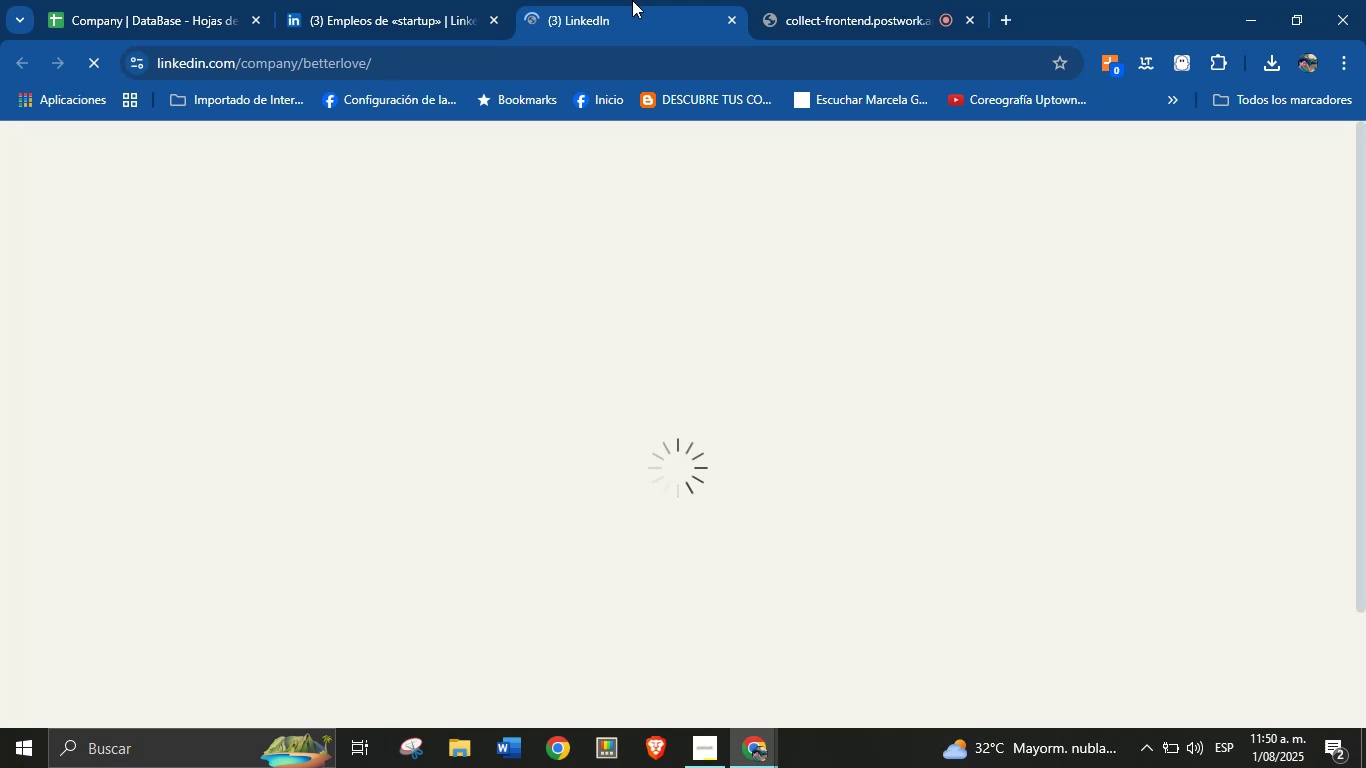 
left_click_drag(start_coordinate=[134, 424], to_coordinate=[258, 417])
 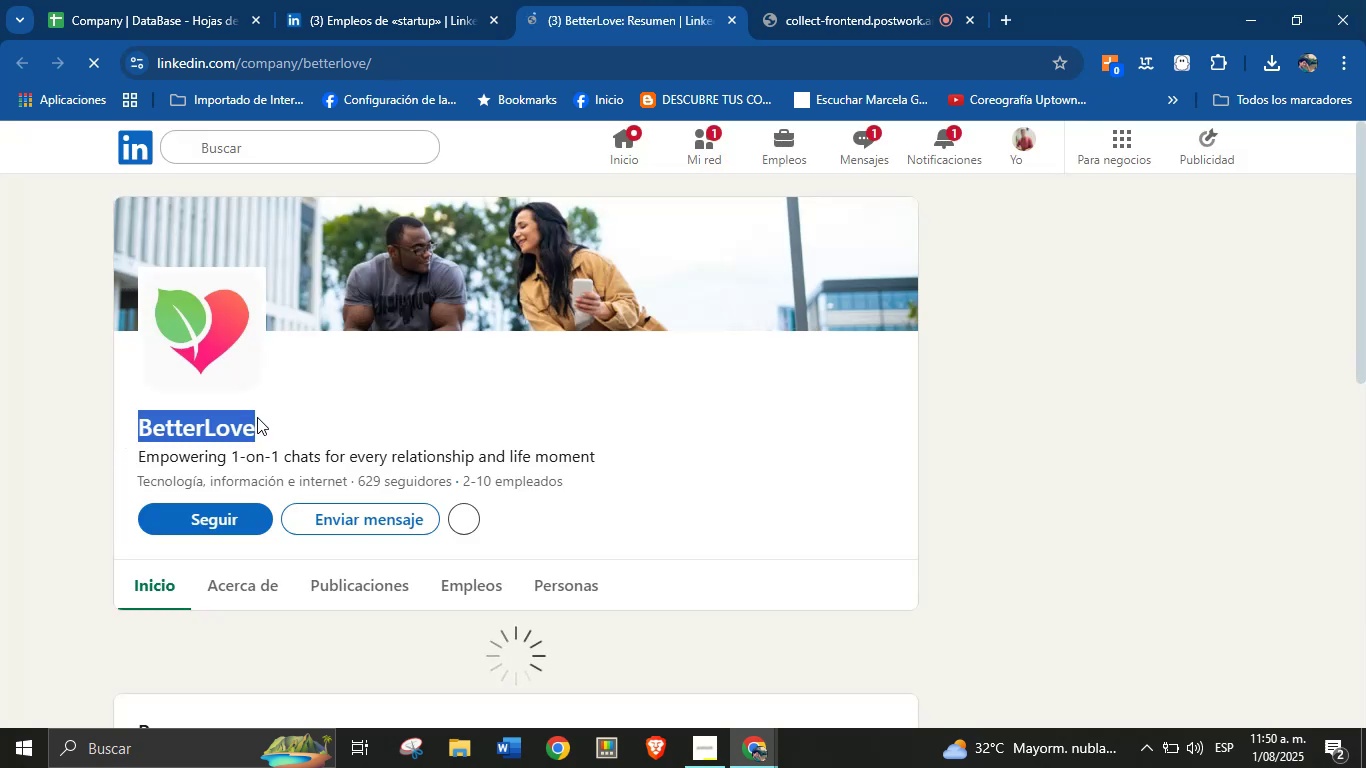 
right_click([257, 417])
 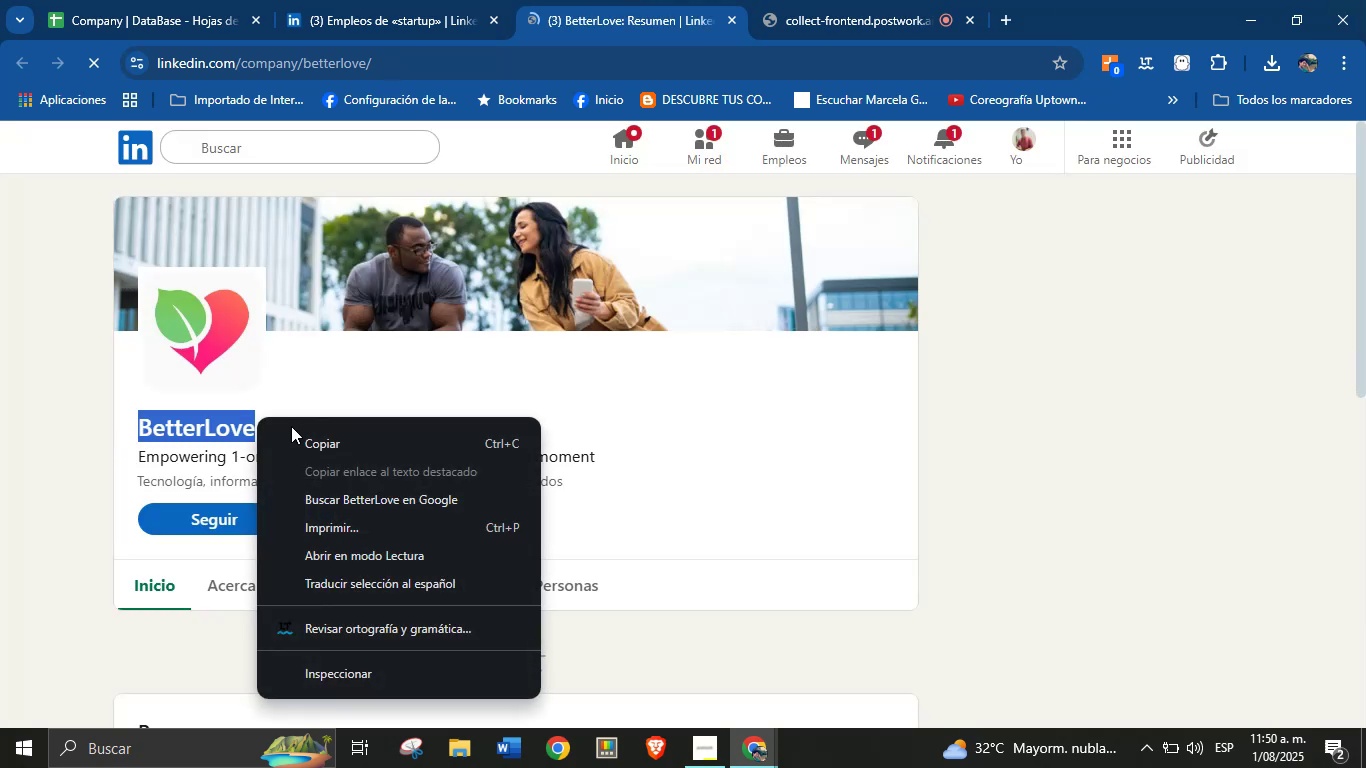 
left_click([309, 439])
 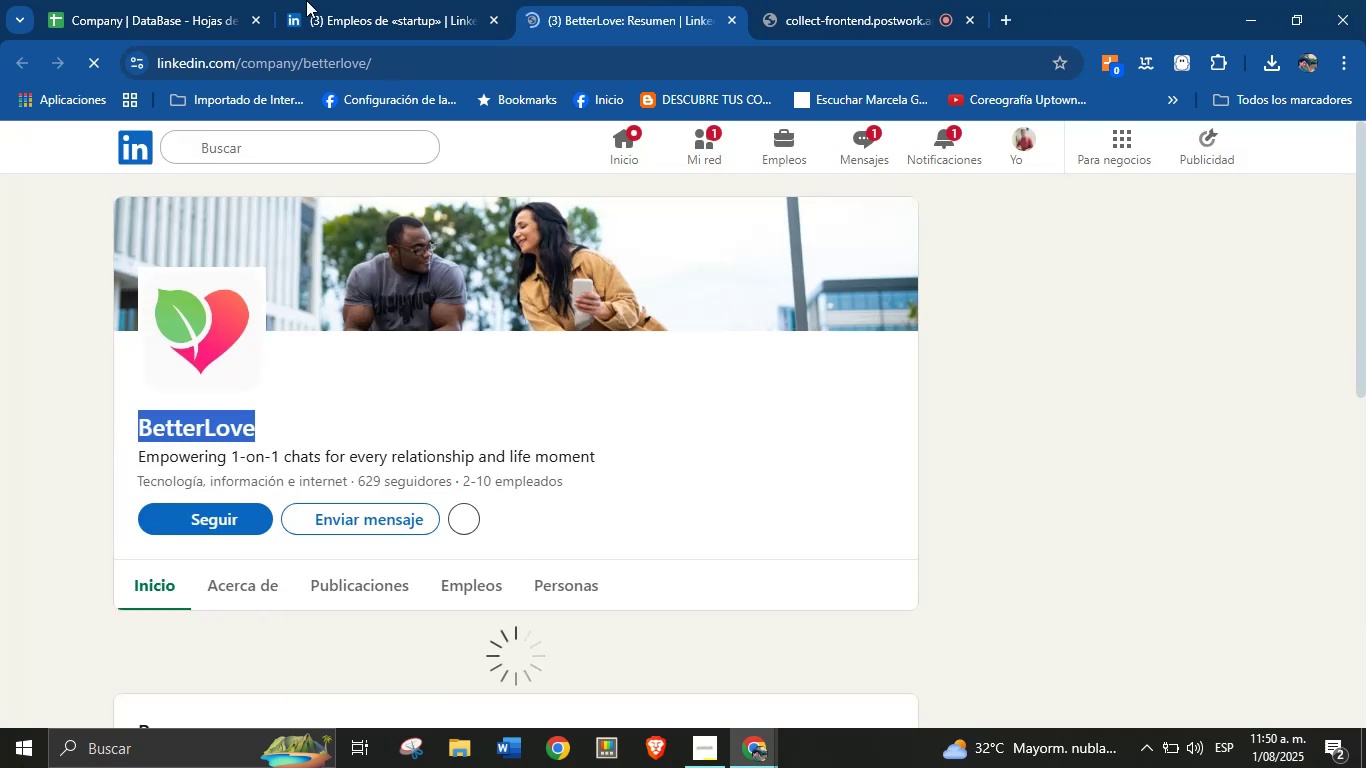 
left_click([301, 0])
 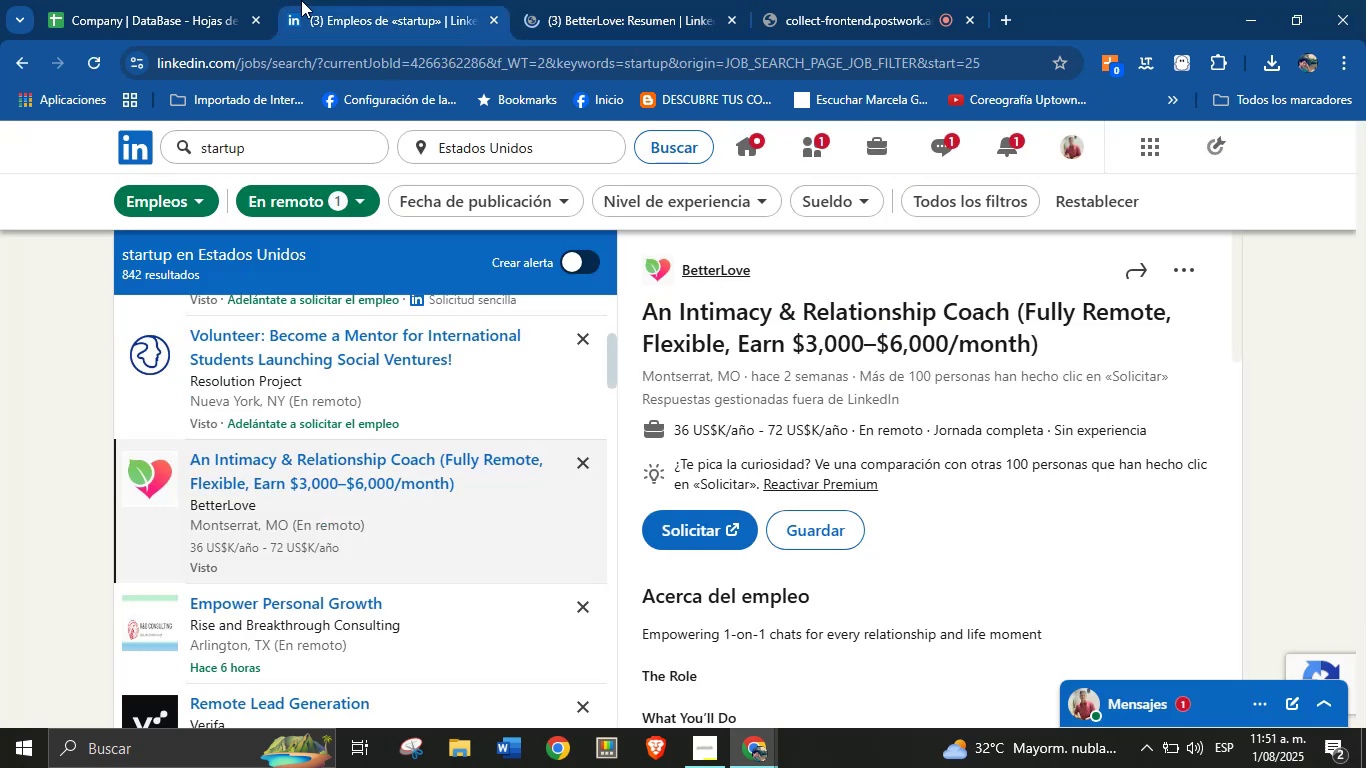 
double_click([223, 0])
 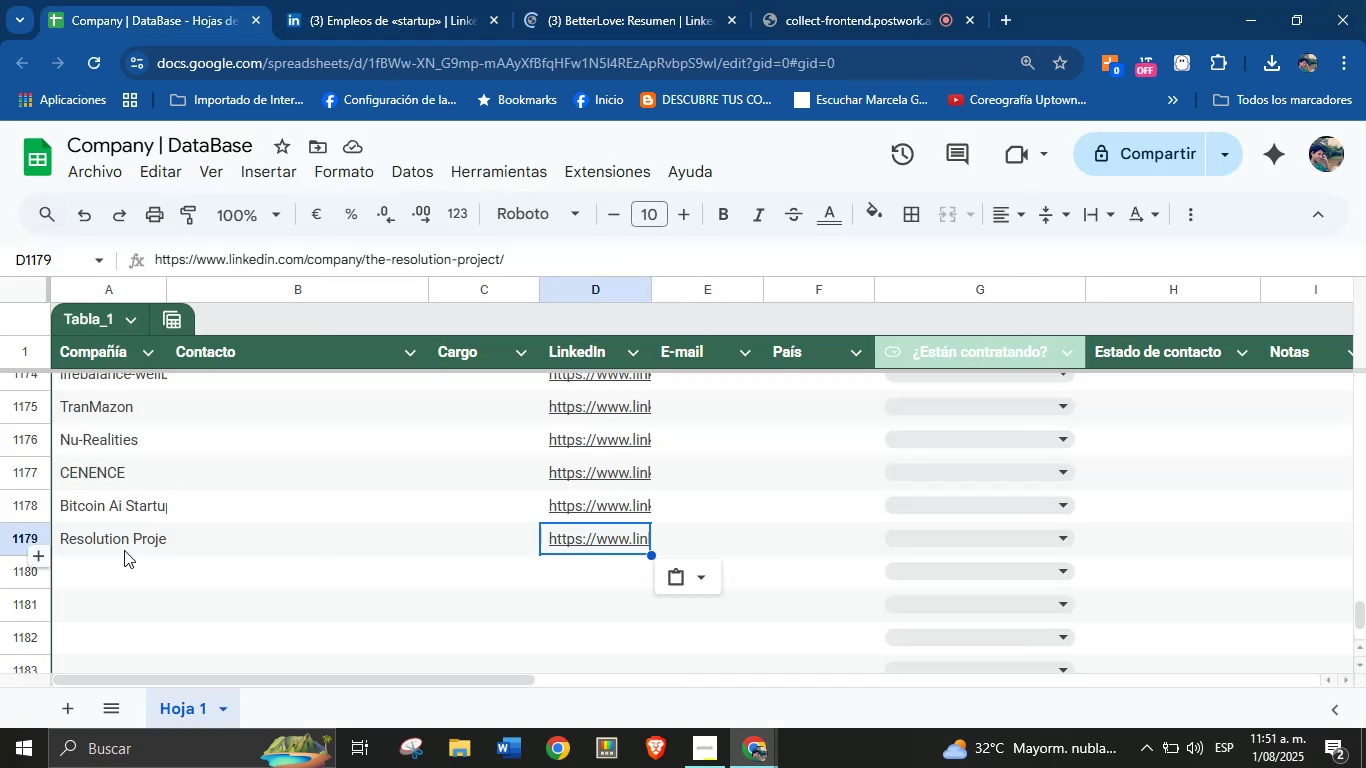 
left_click([111, 565])
 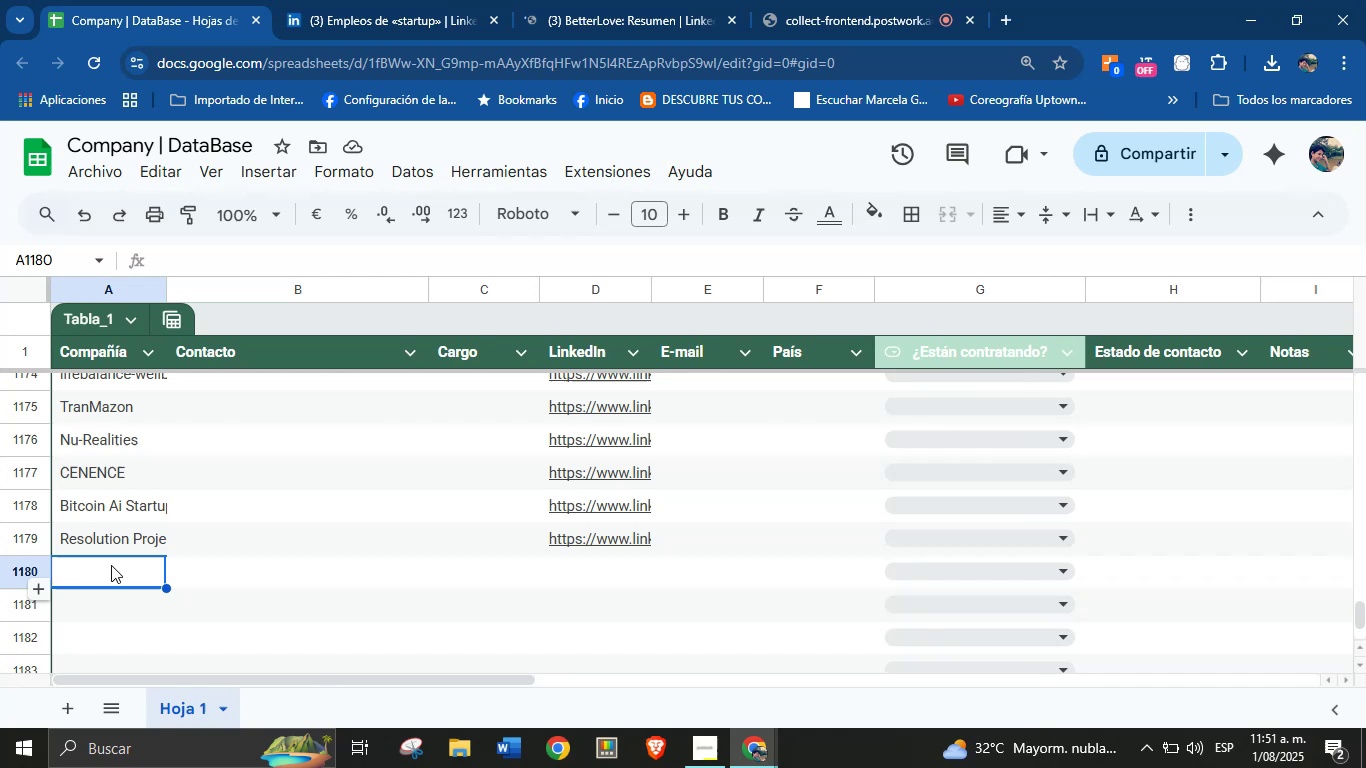 
key(Control+V)
 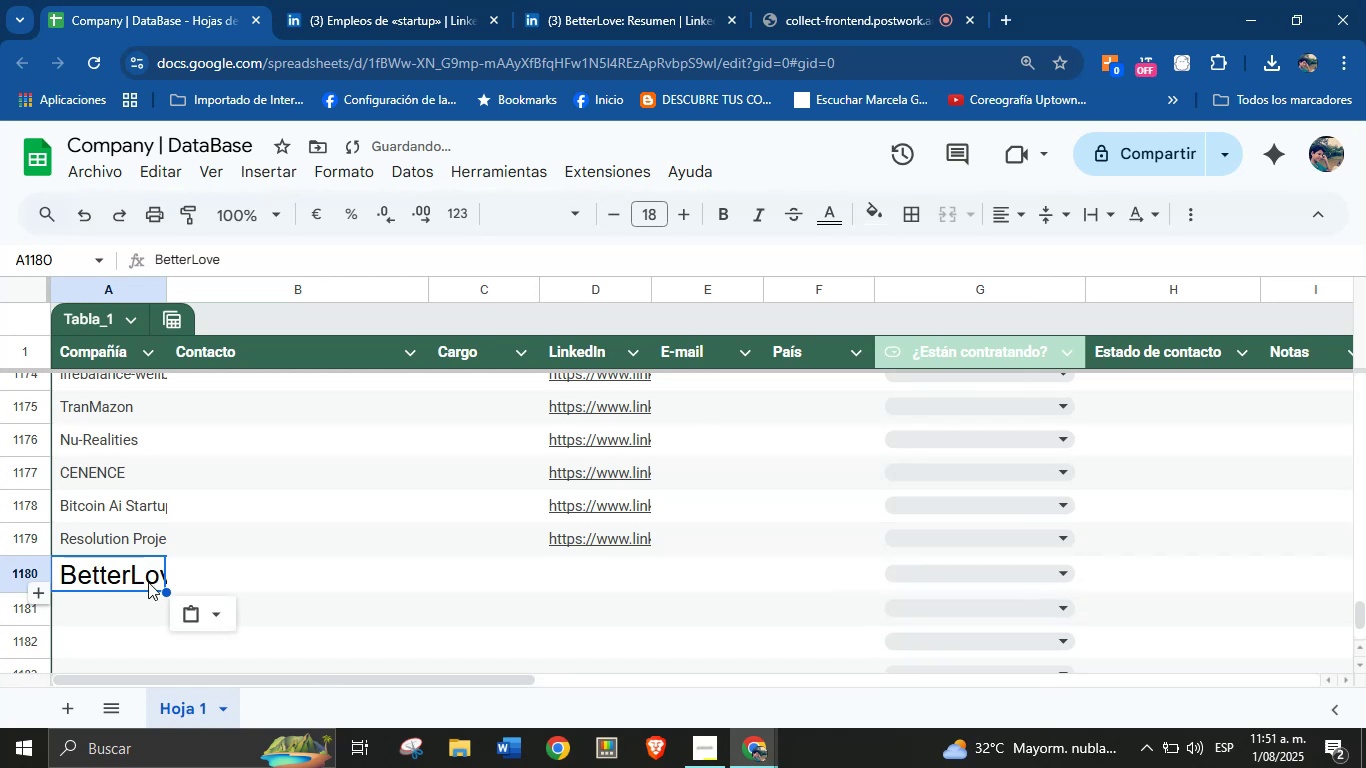 
left_click([217, 604])
 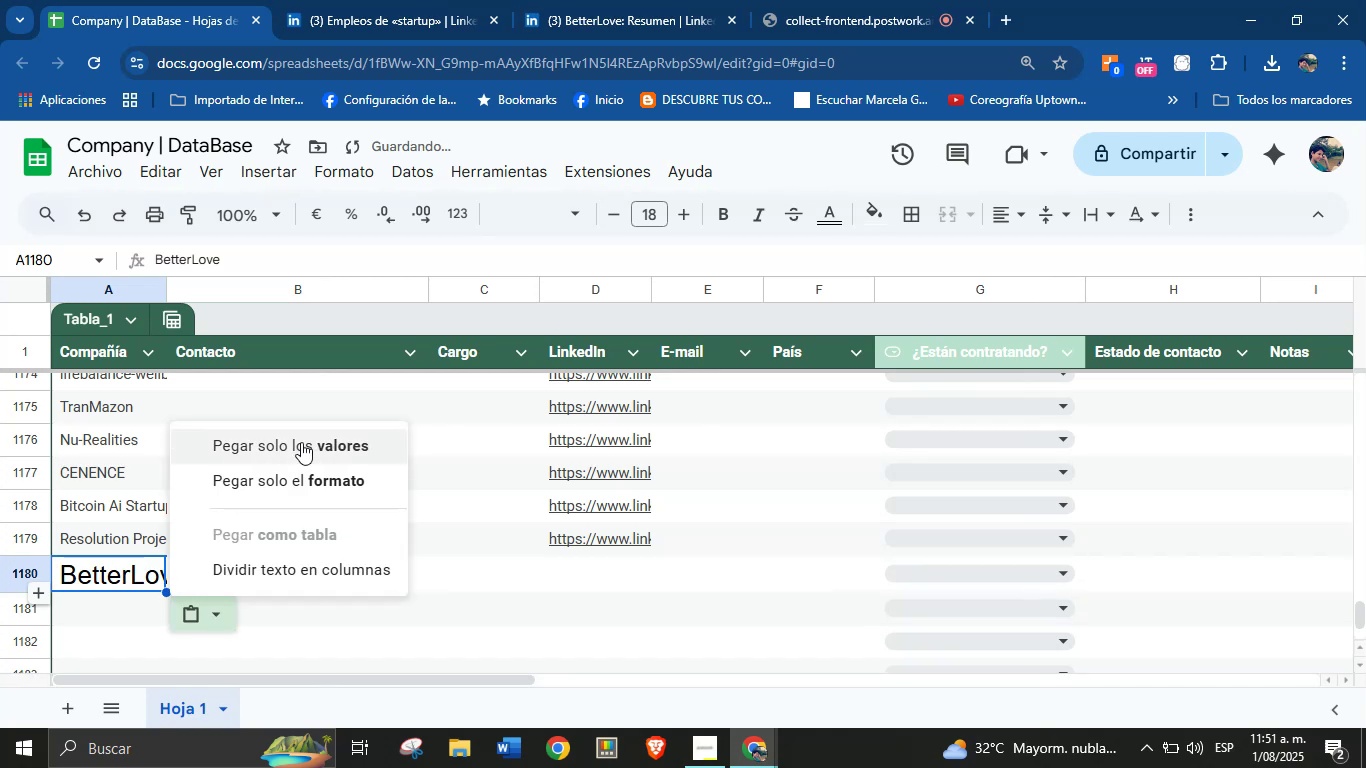 
left_click([301, 442])
 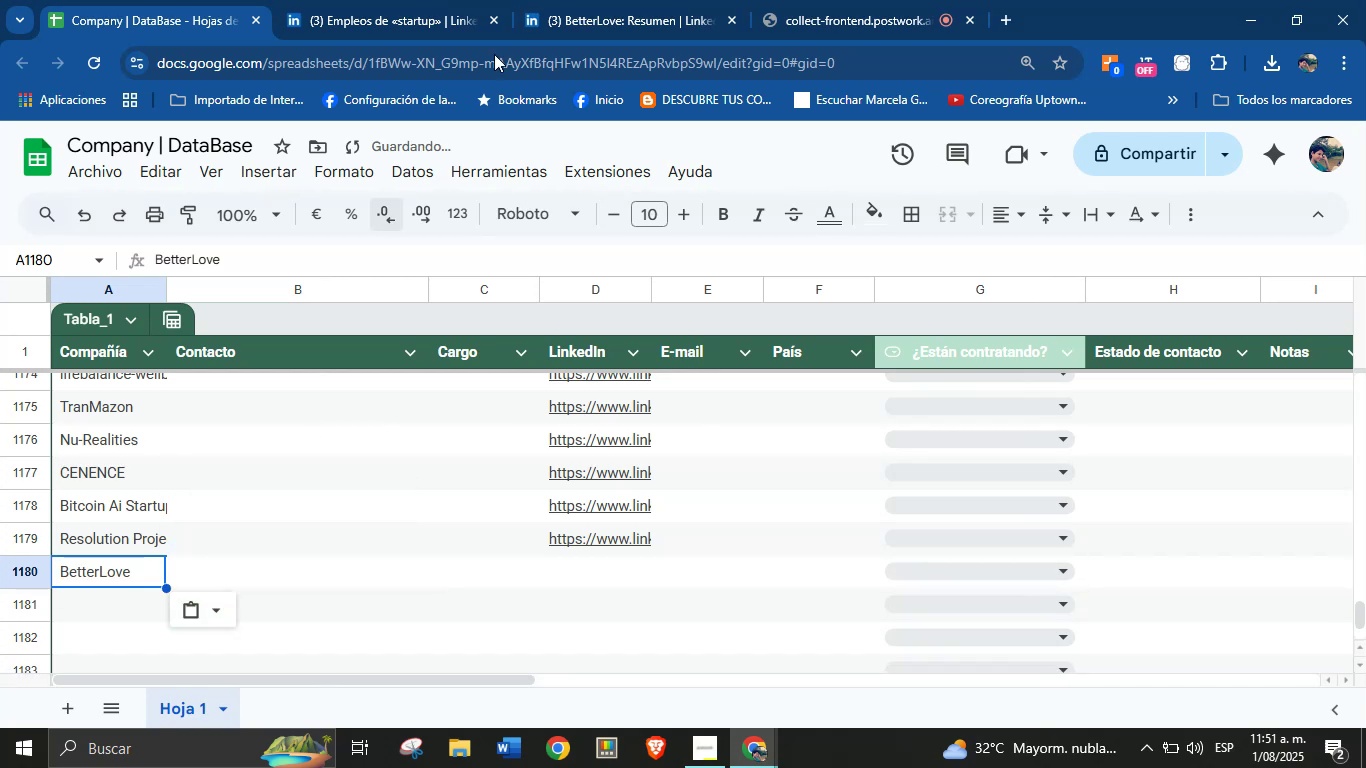 
left_click([571, 0])
 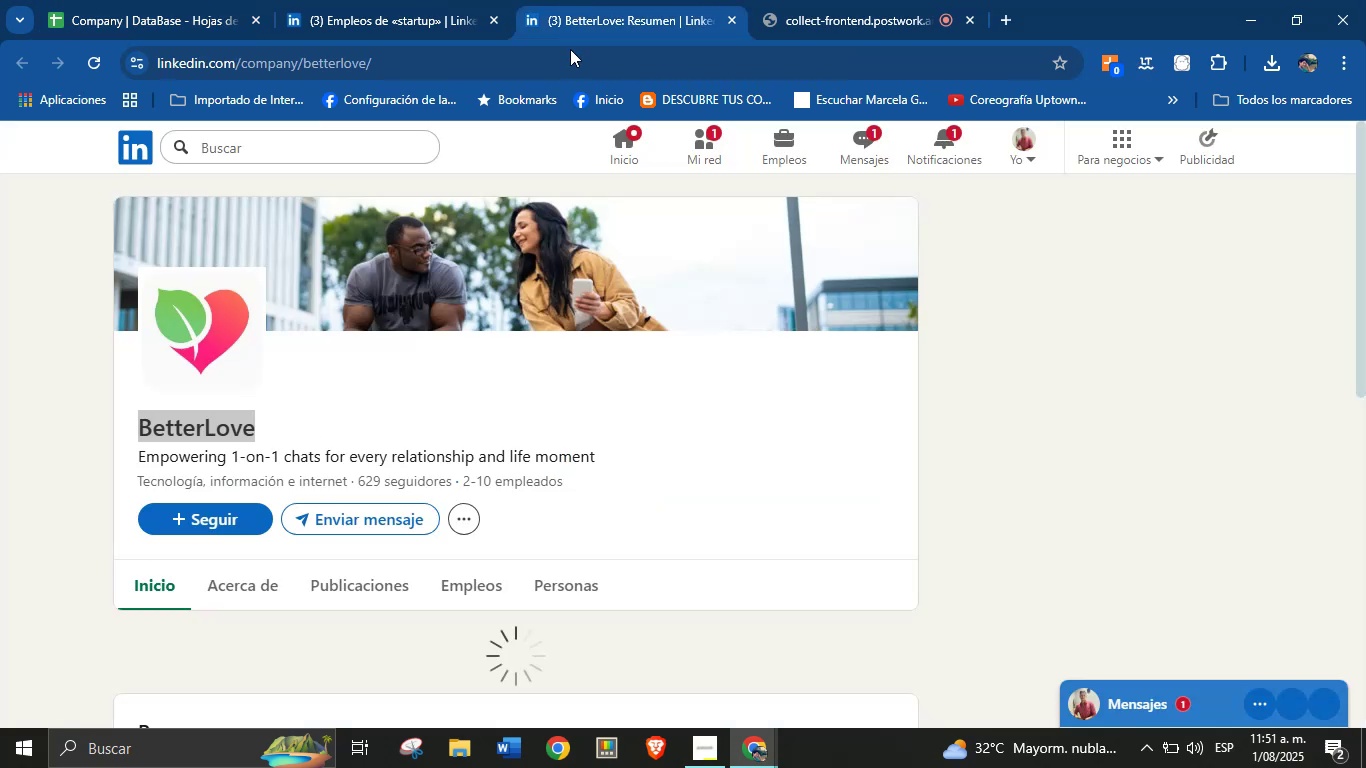 
double_click([560, 56])
 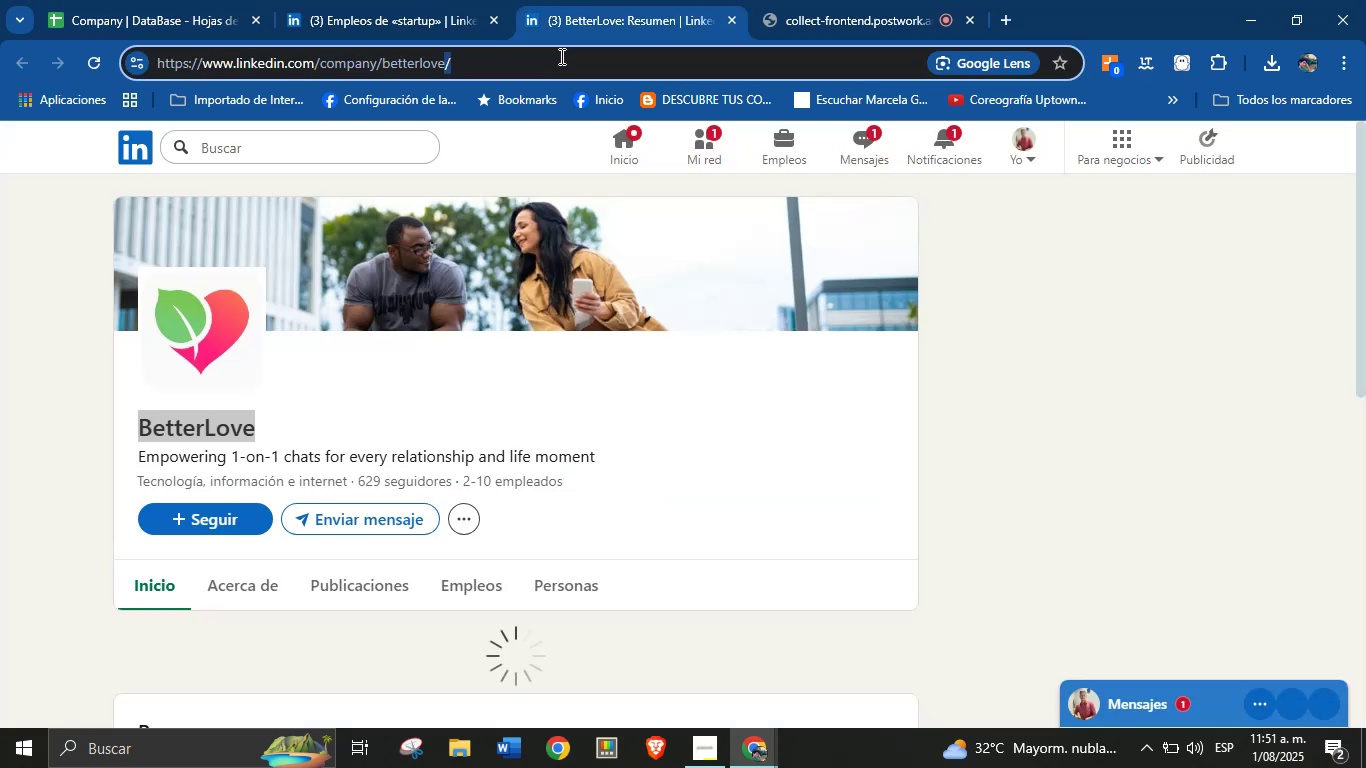 
triple_click([560, 56])
 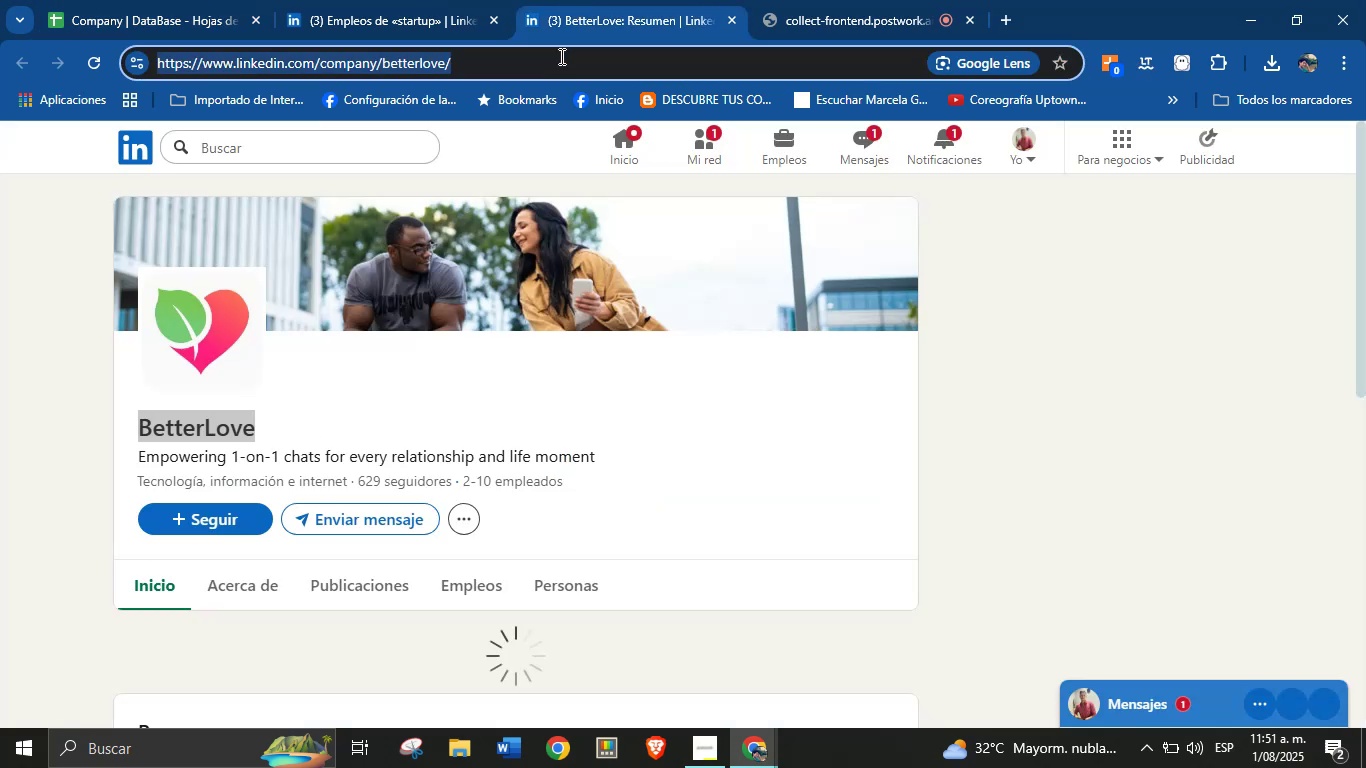 
hold_key(key=ControlLeft, duration=0.88)
 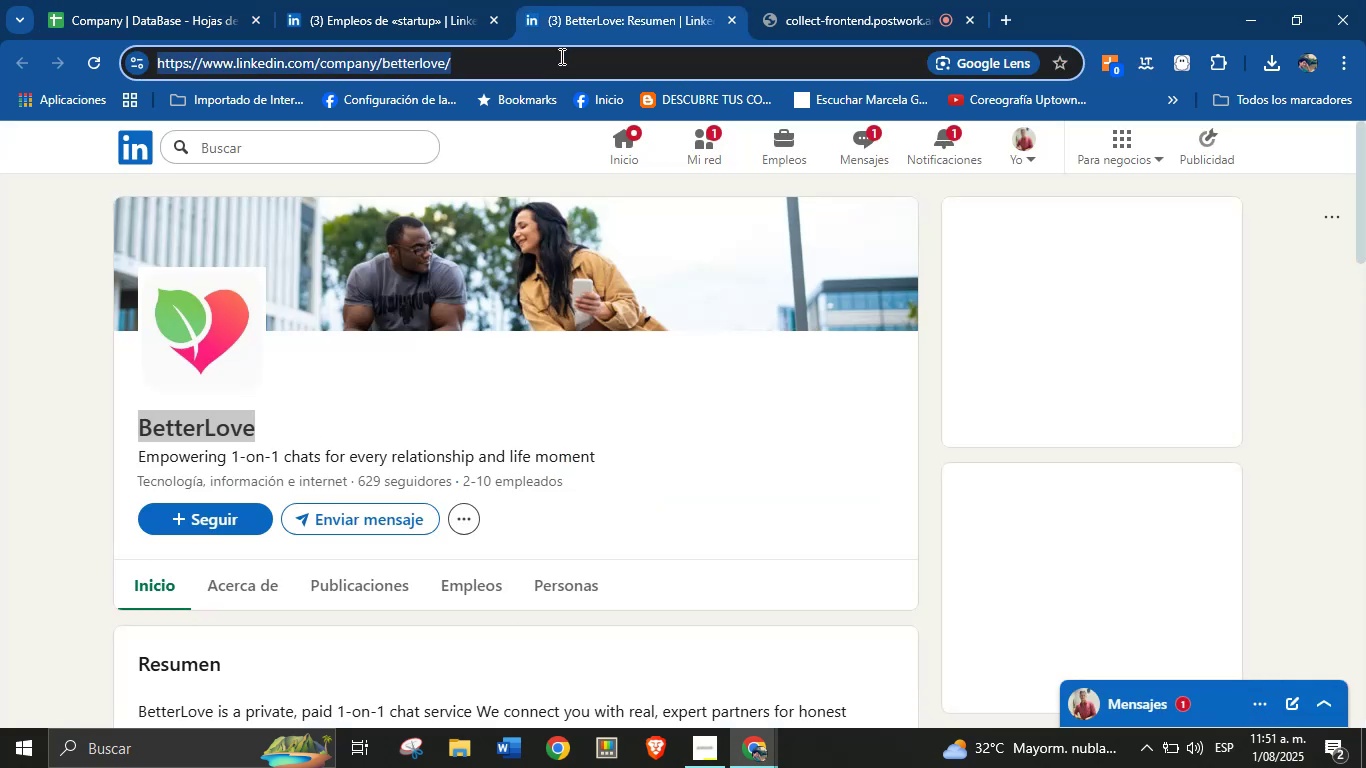 
hold_key(key=C, duration=0.49)
 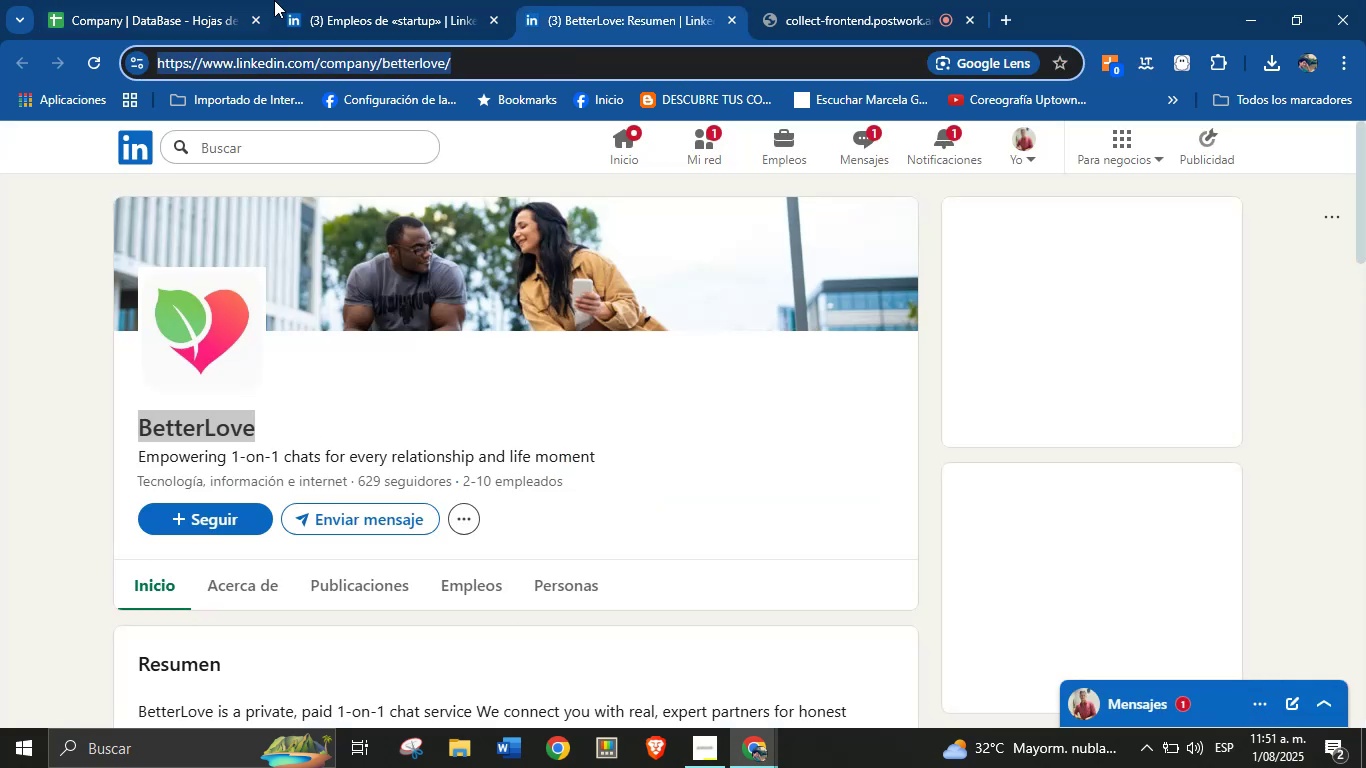 
left_click([234, 0])
 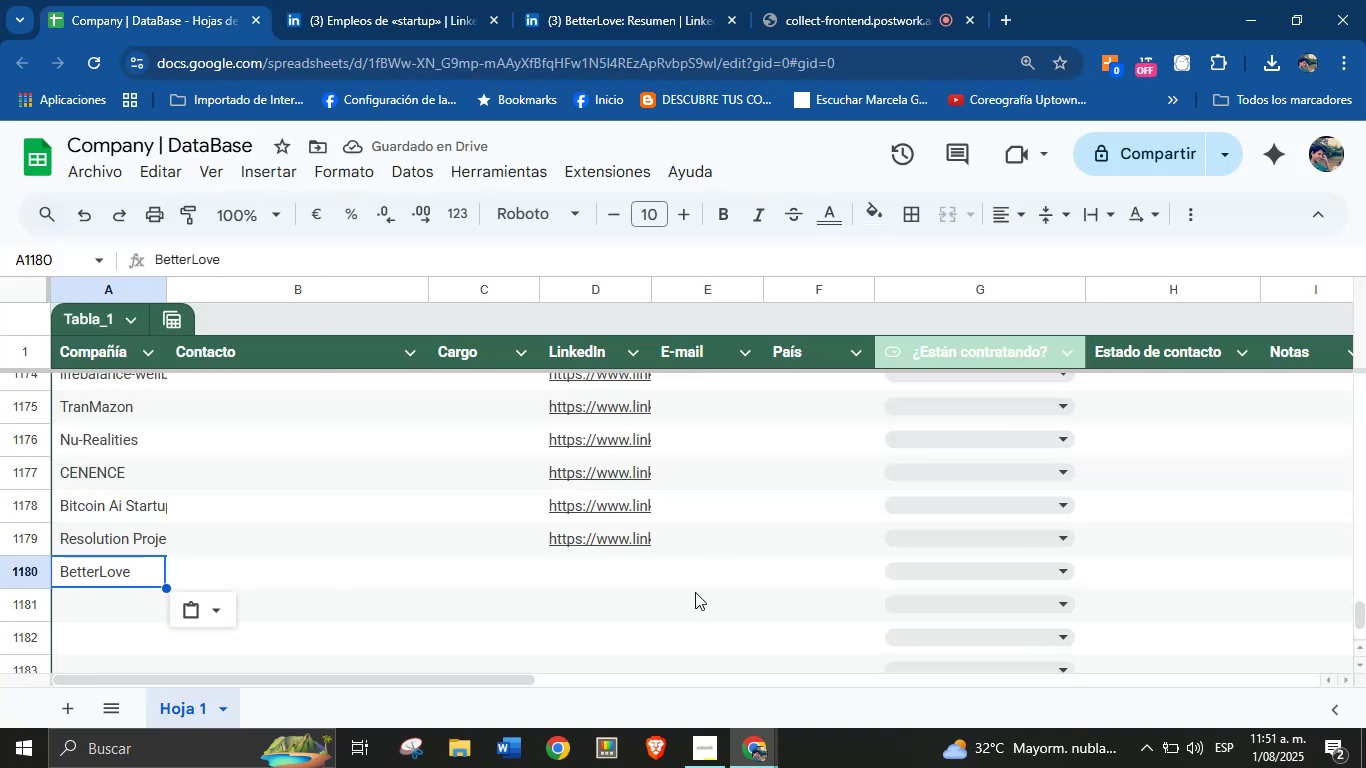 
left_click([617, 590])
 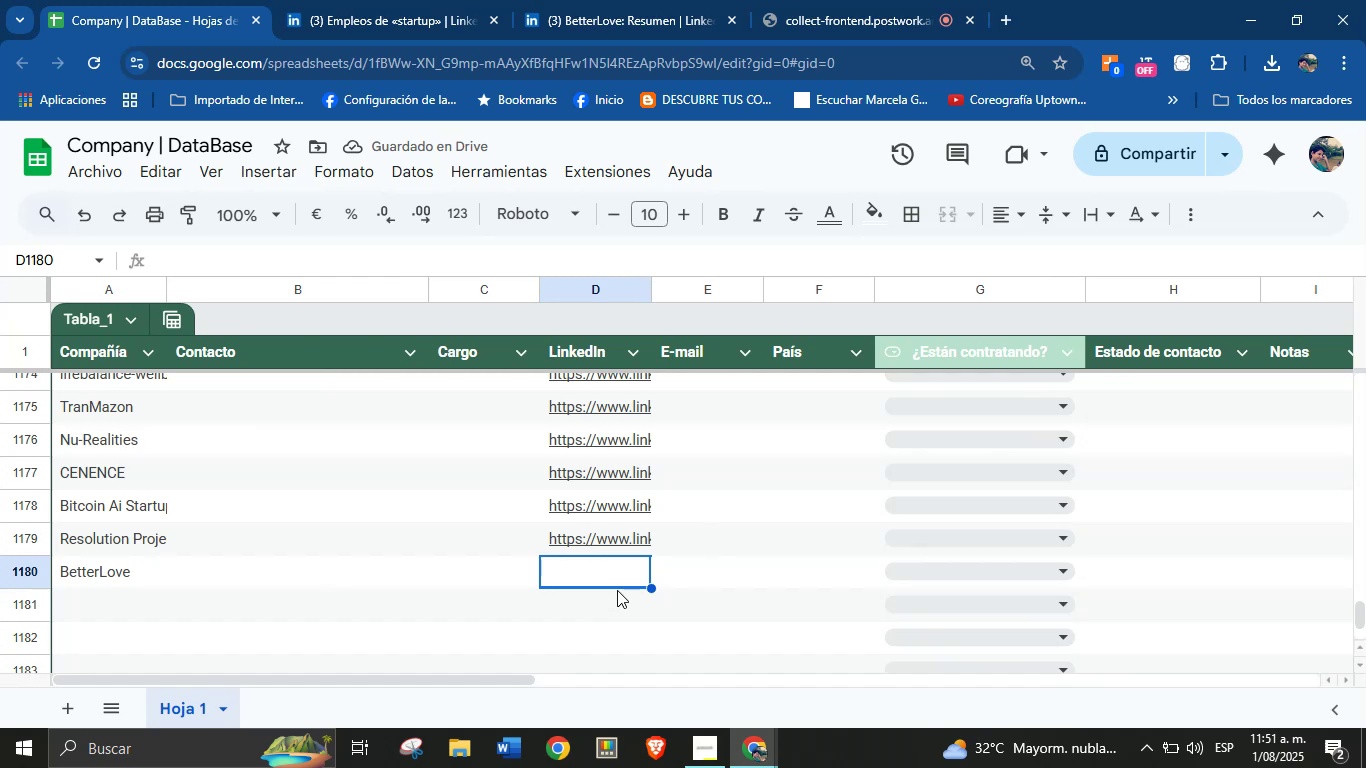 
key(Control+V)
 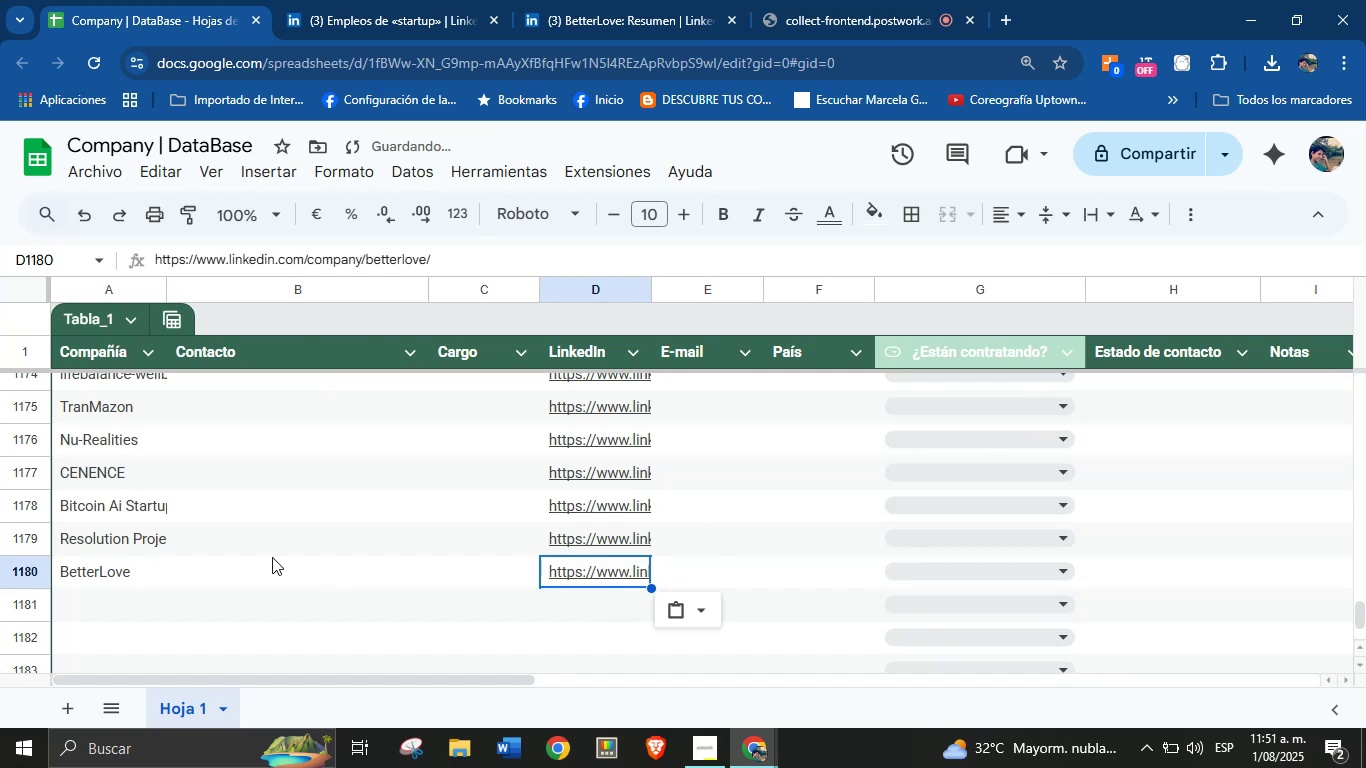 
left_click([89, 601])
 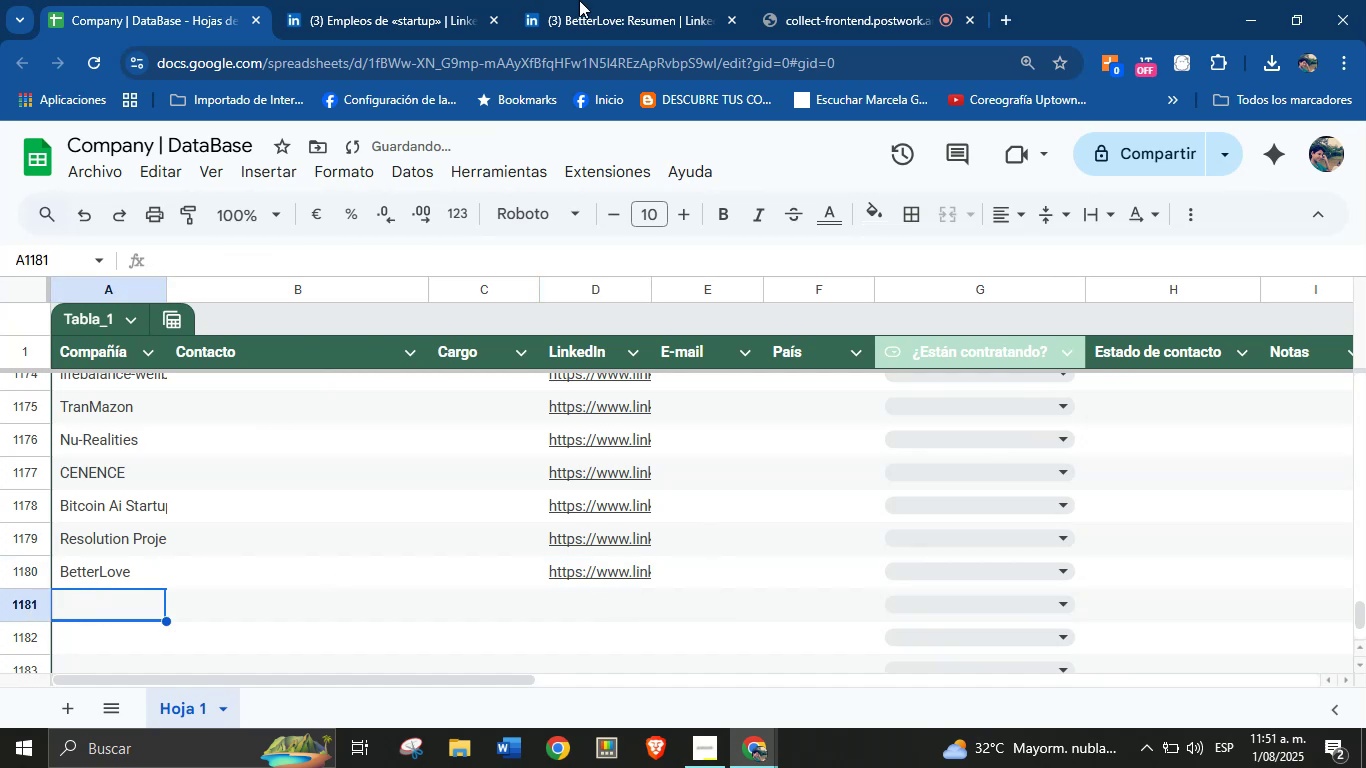 
left_click([599, 0])
 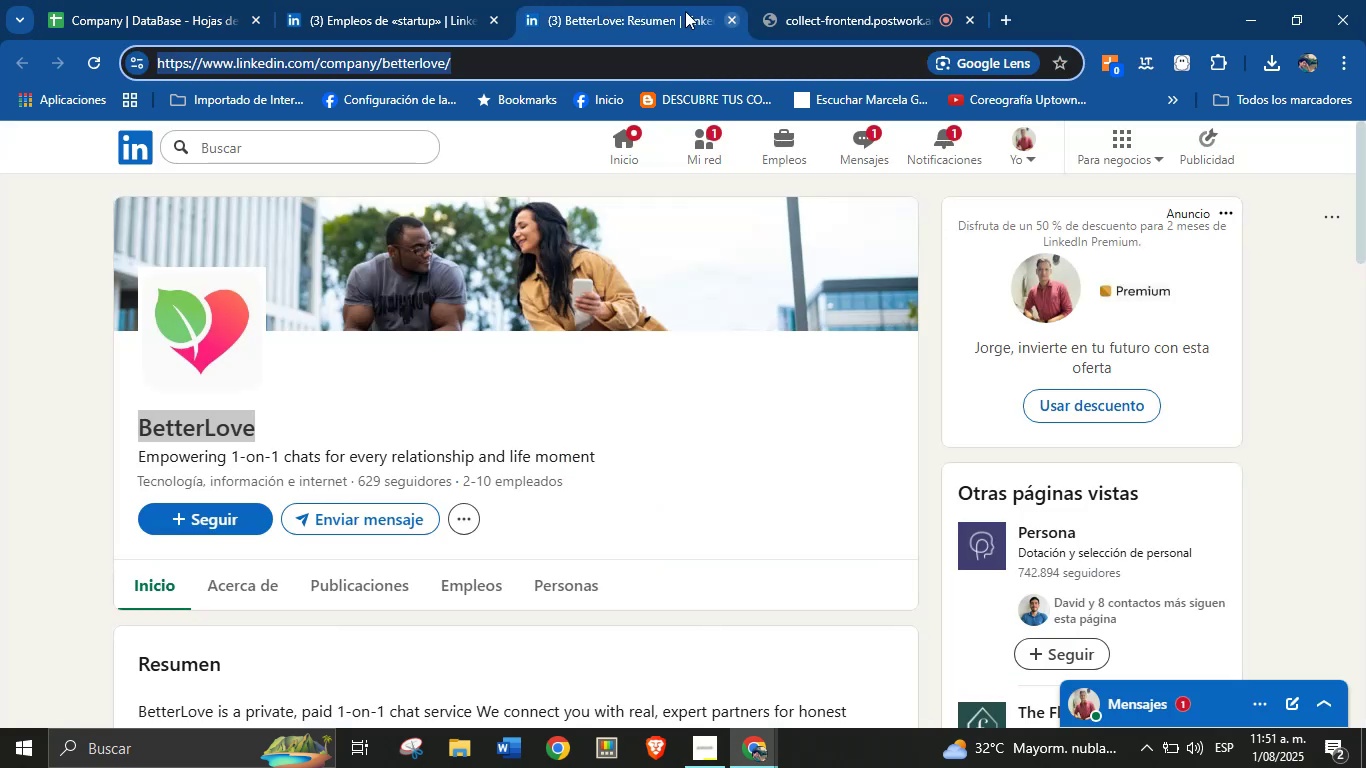 
left_click([456, 0])
 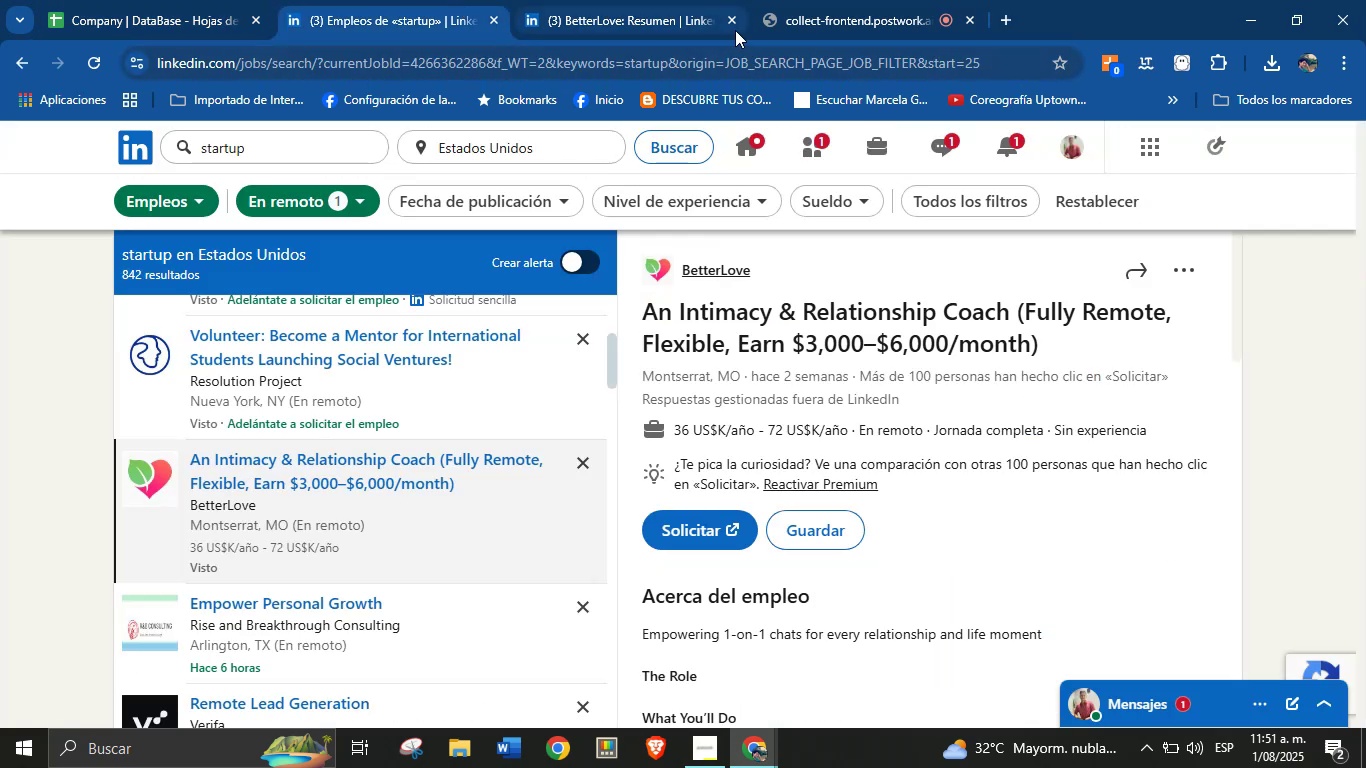 
left_click([733, 26])
 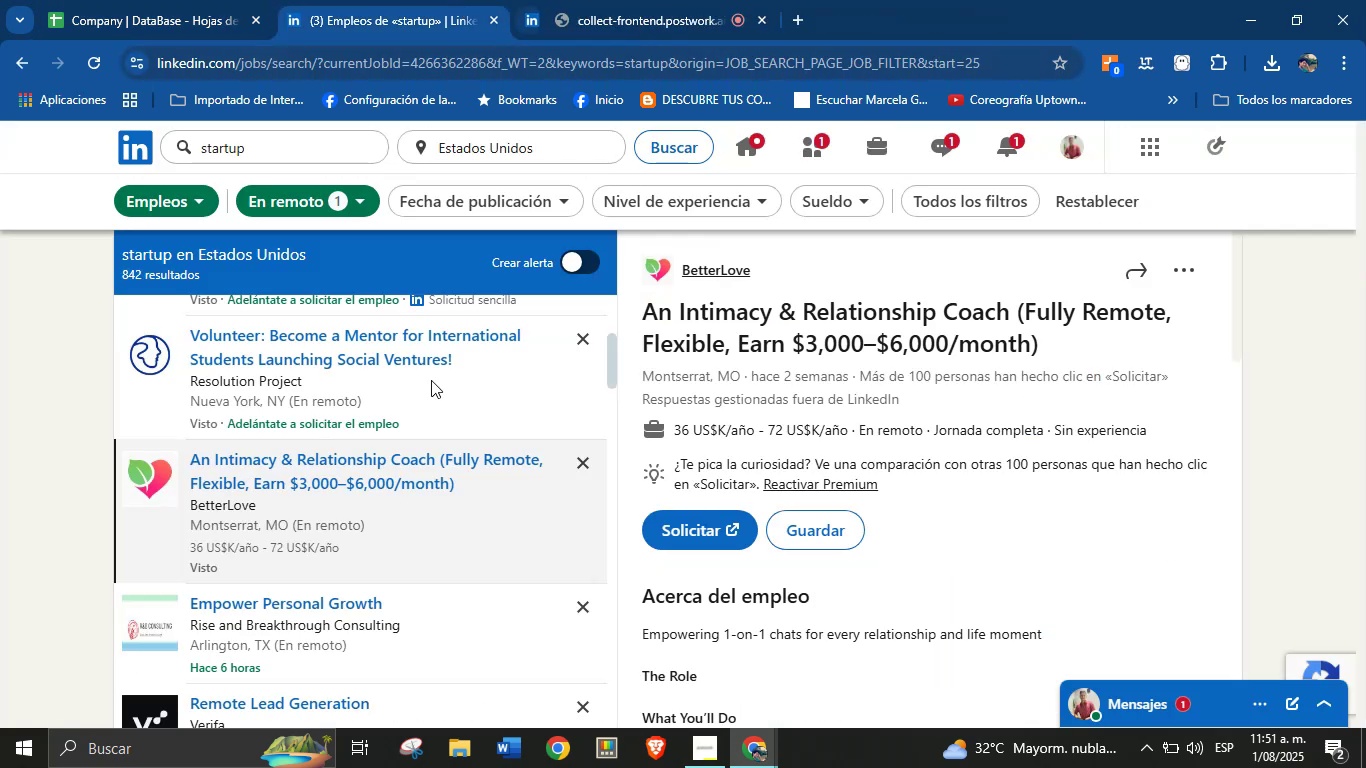 
scroll: coordinate [361, 466], scroll_direction: down, amount: 1.0
 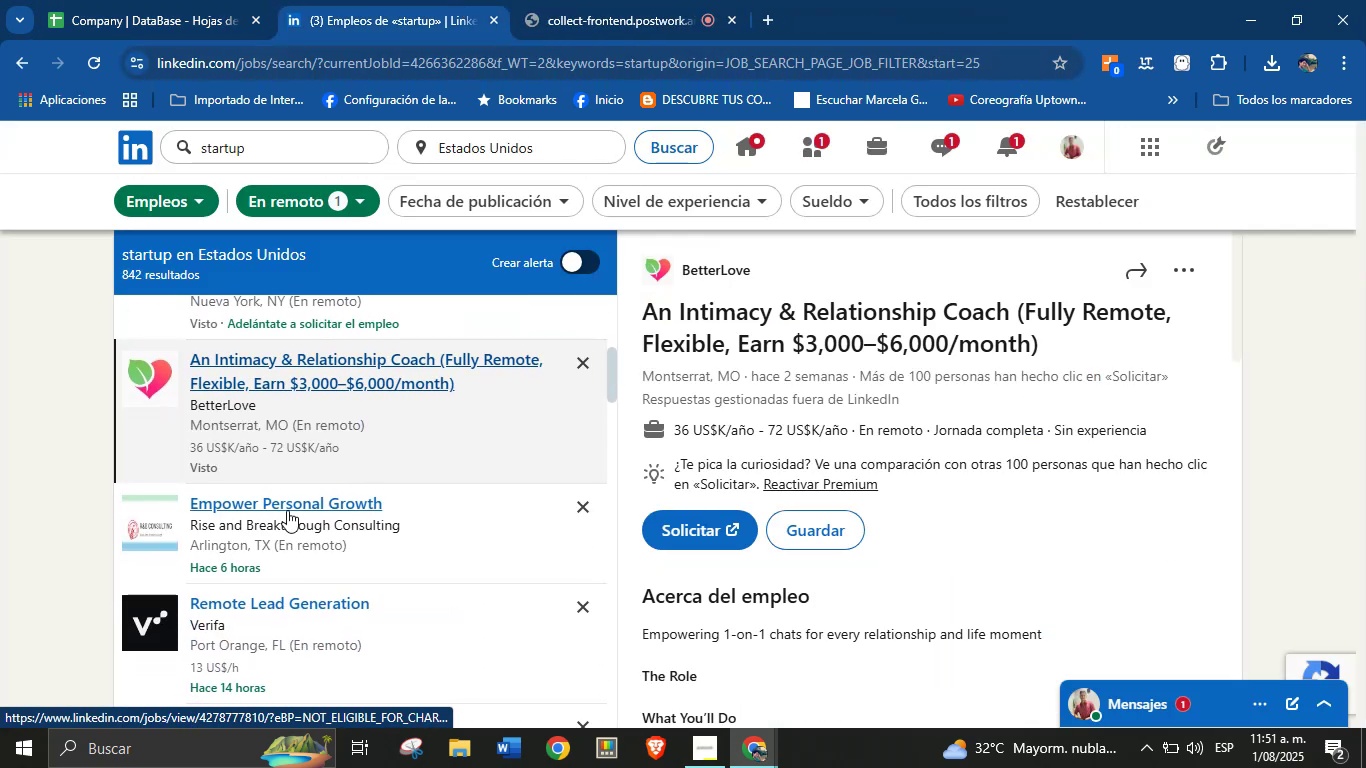 
left_click([290, 498])
 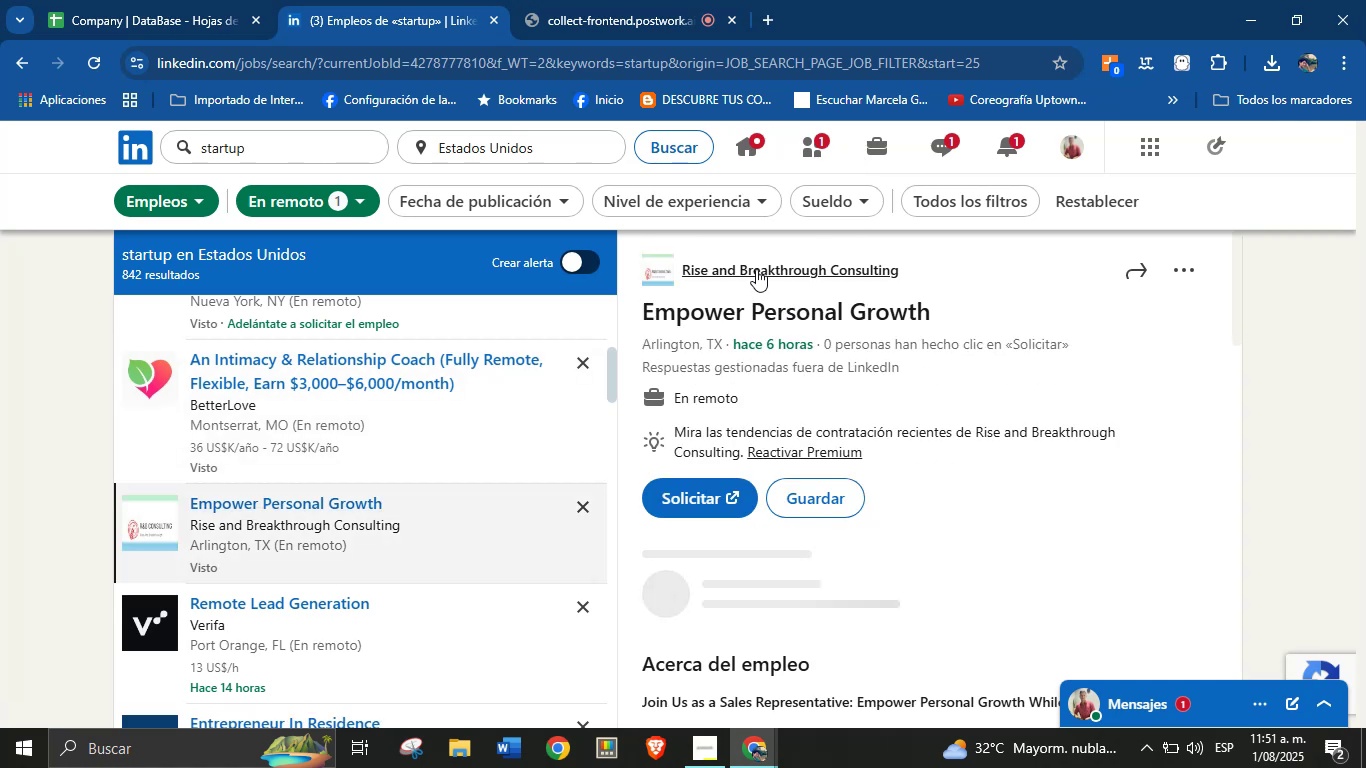 
left_click([814, 285])
 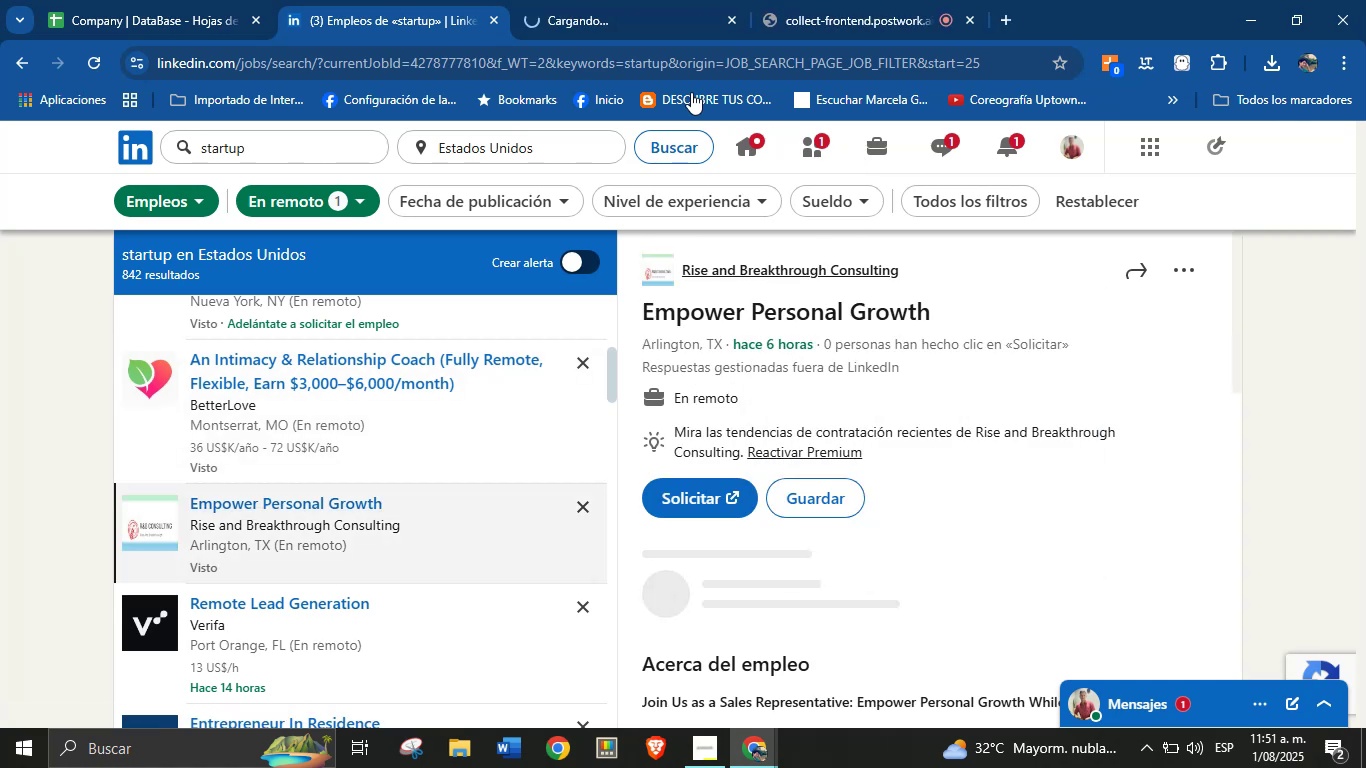 
left_click([613, 0])
 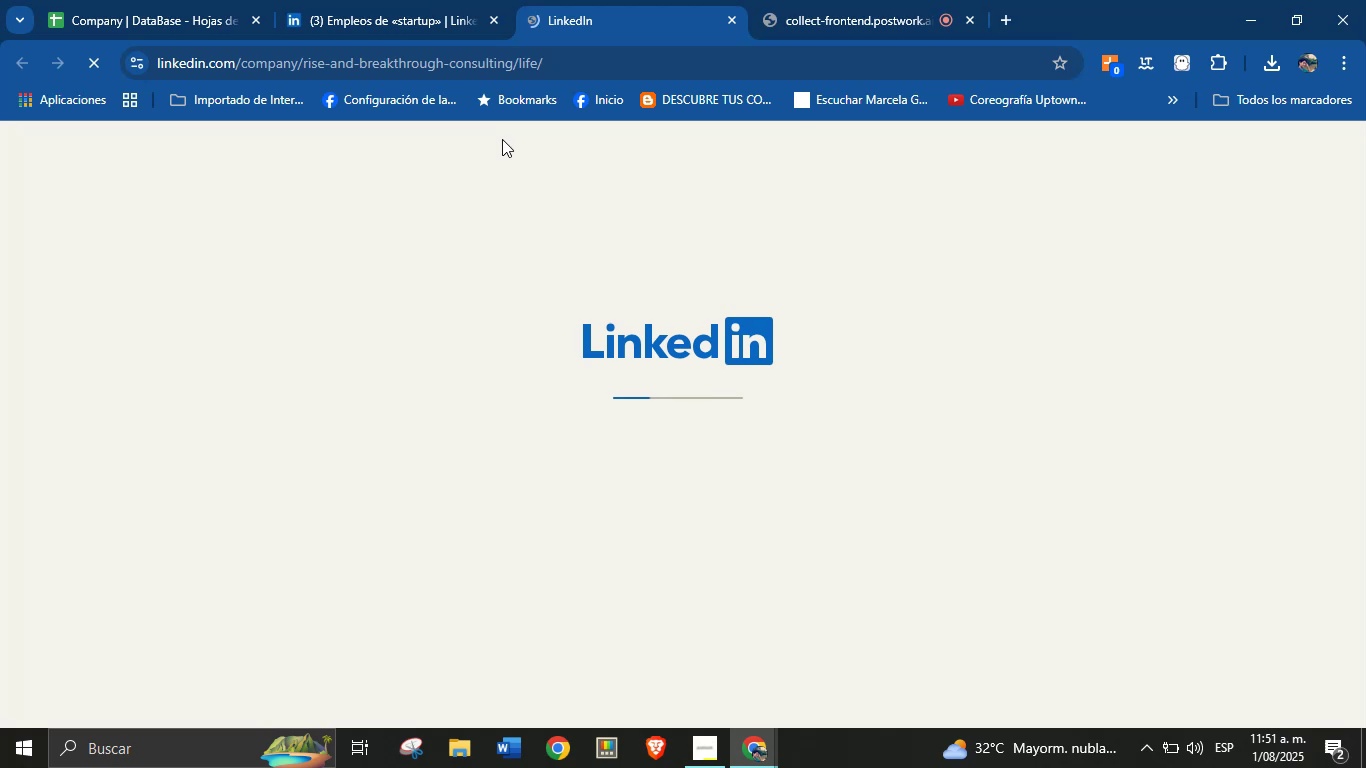 
wait(11.36)
 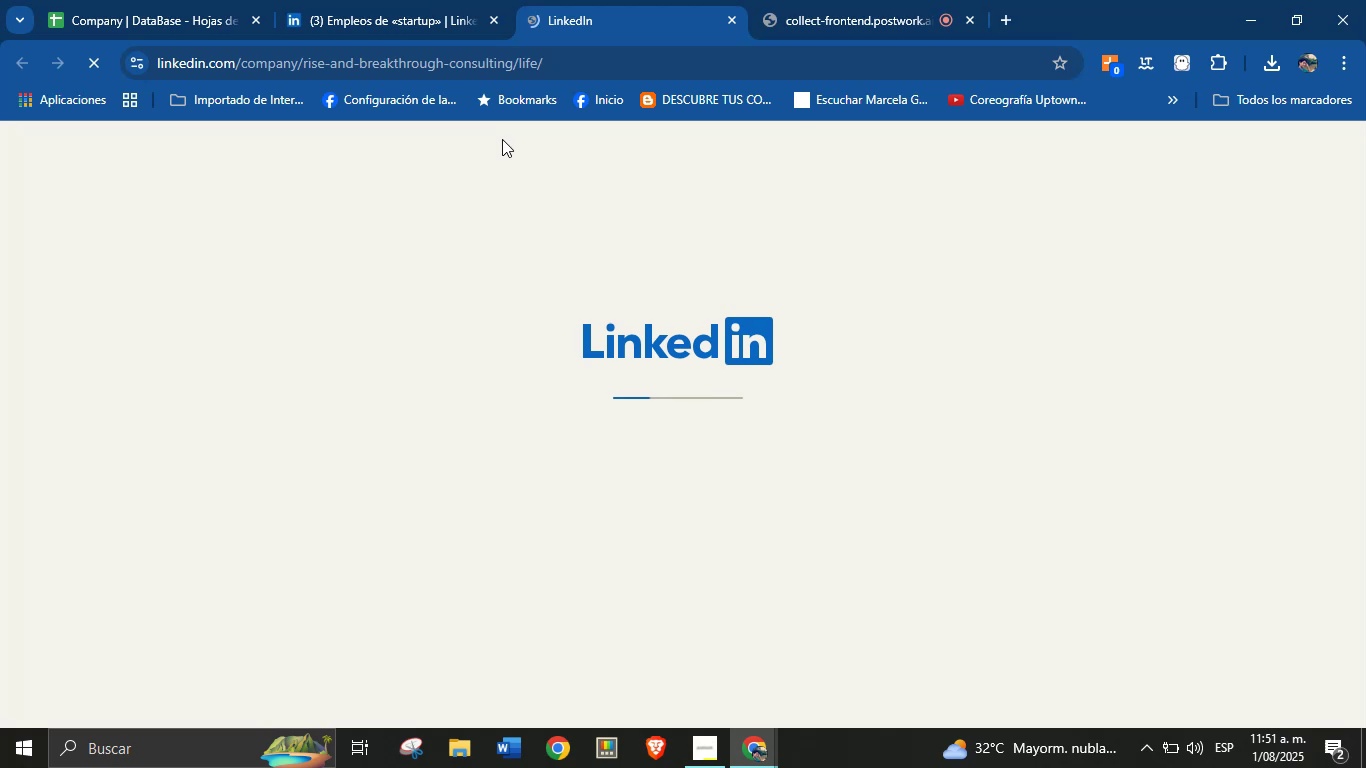 
left_click_drag(start_coordinate=[136, 424], to_coordinate=[513, 434])
 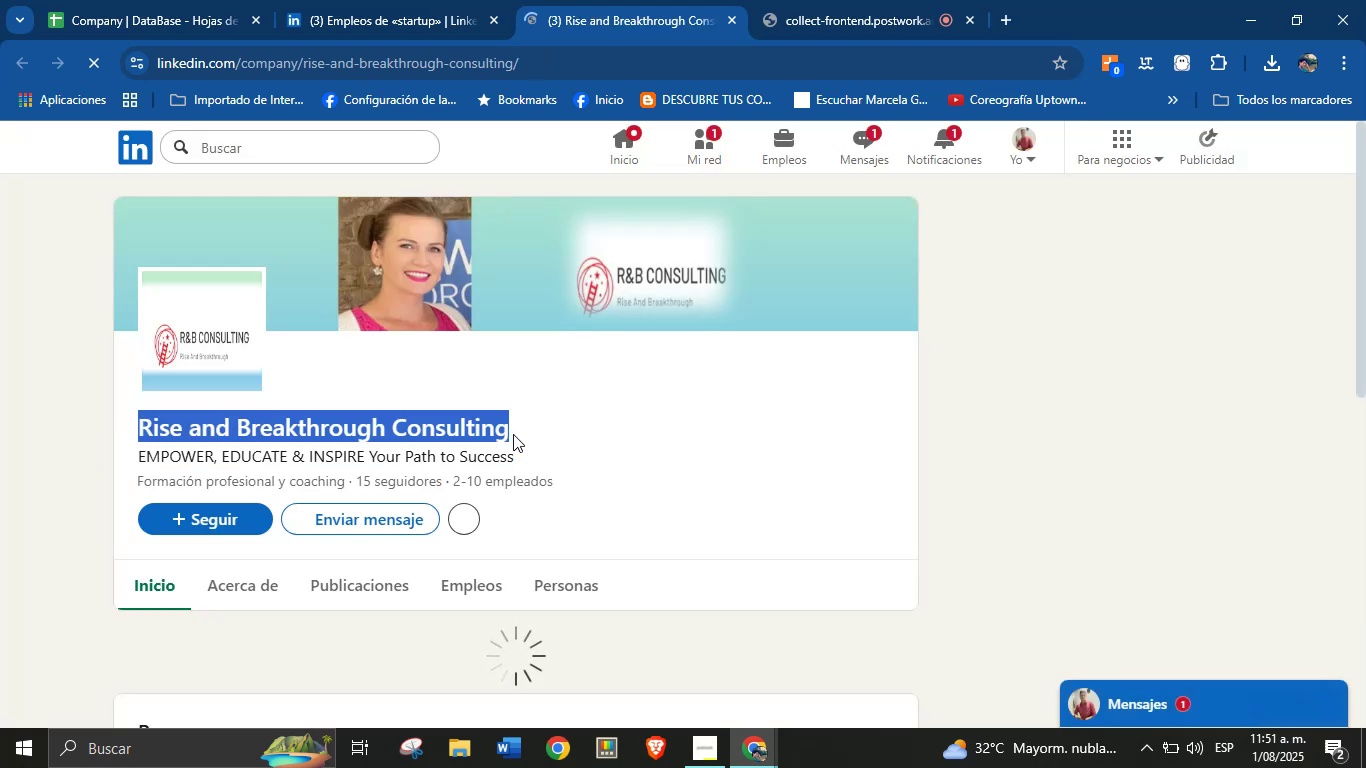 
right_click([510, 433])
 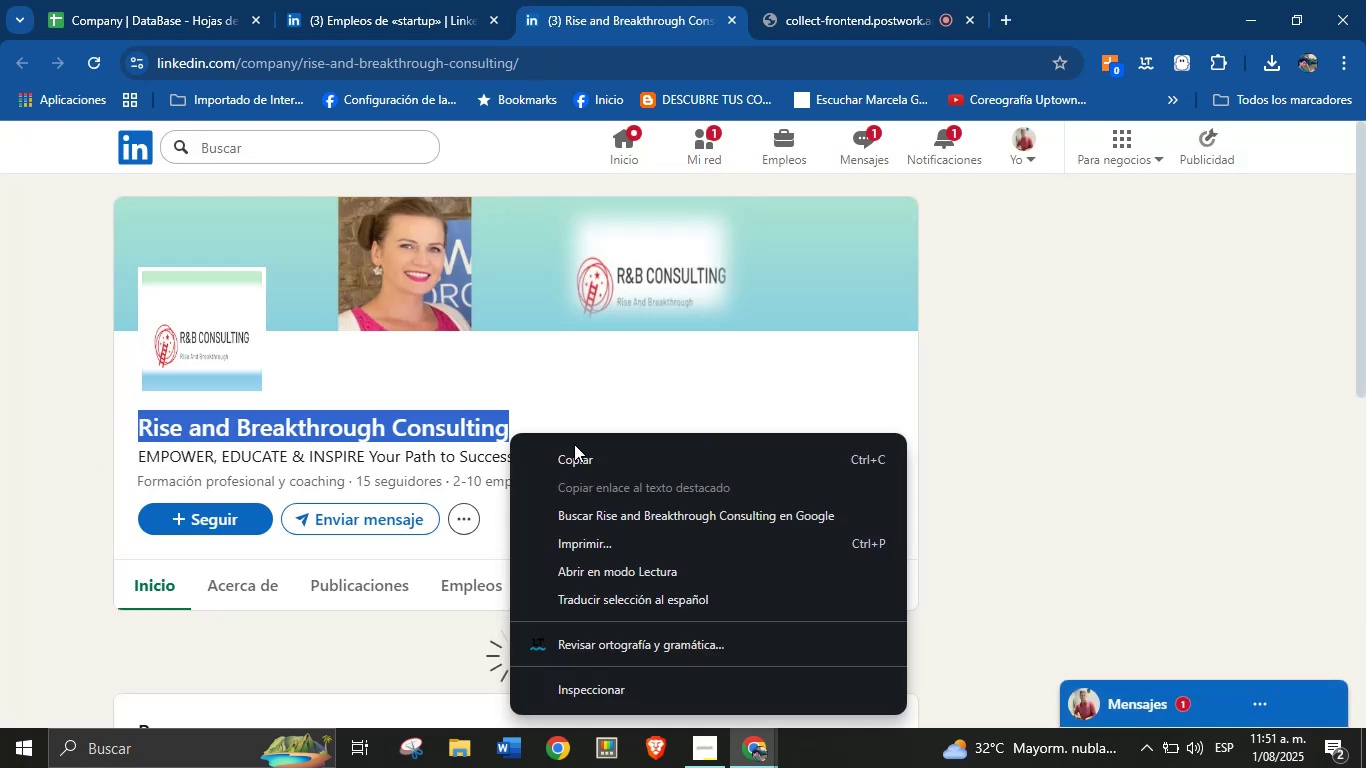 
left_click([594, 460])
 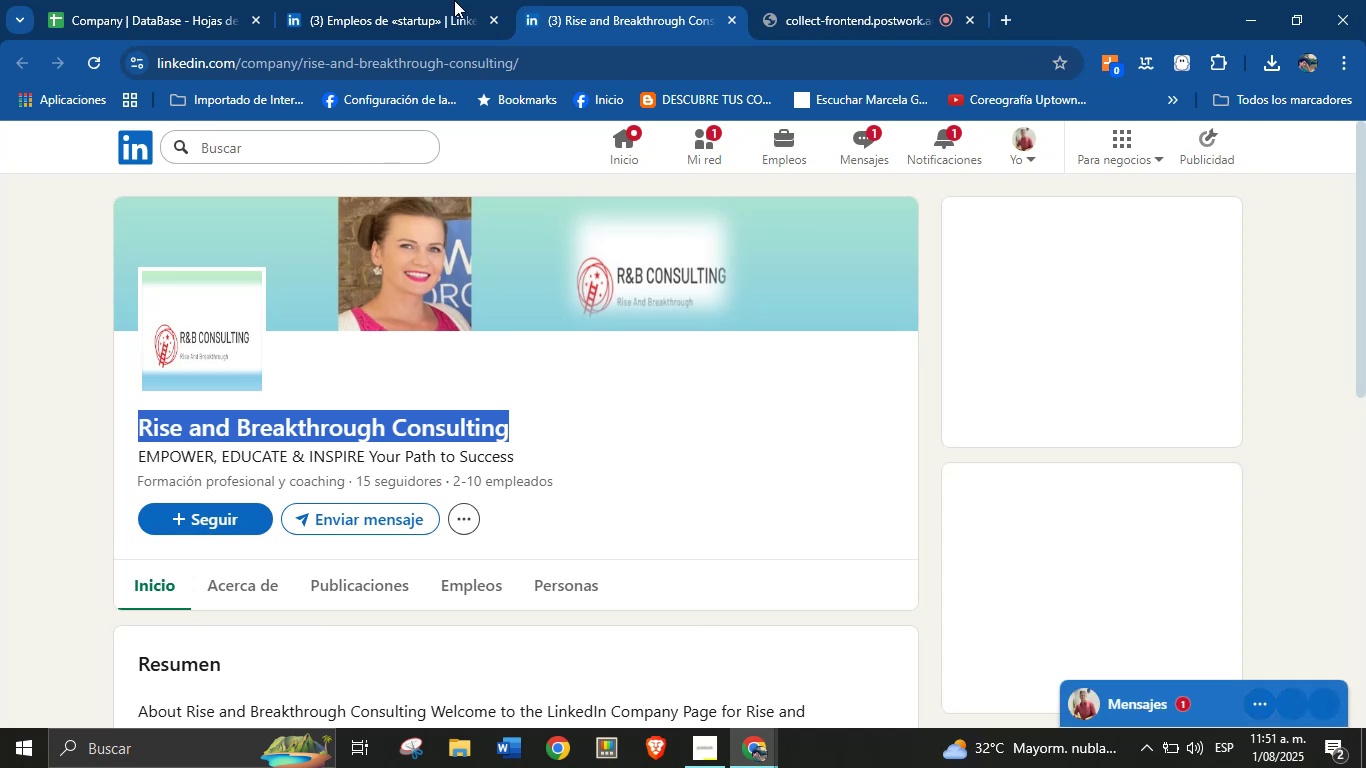 
left_click([403, 0])
 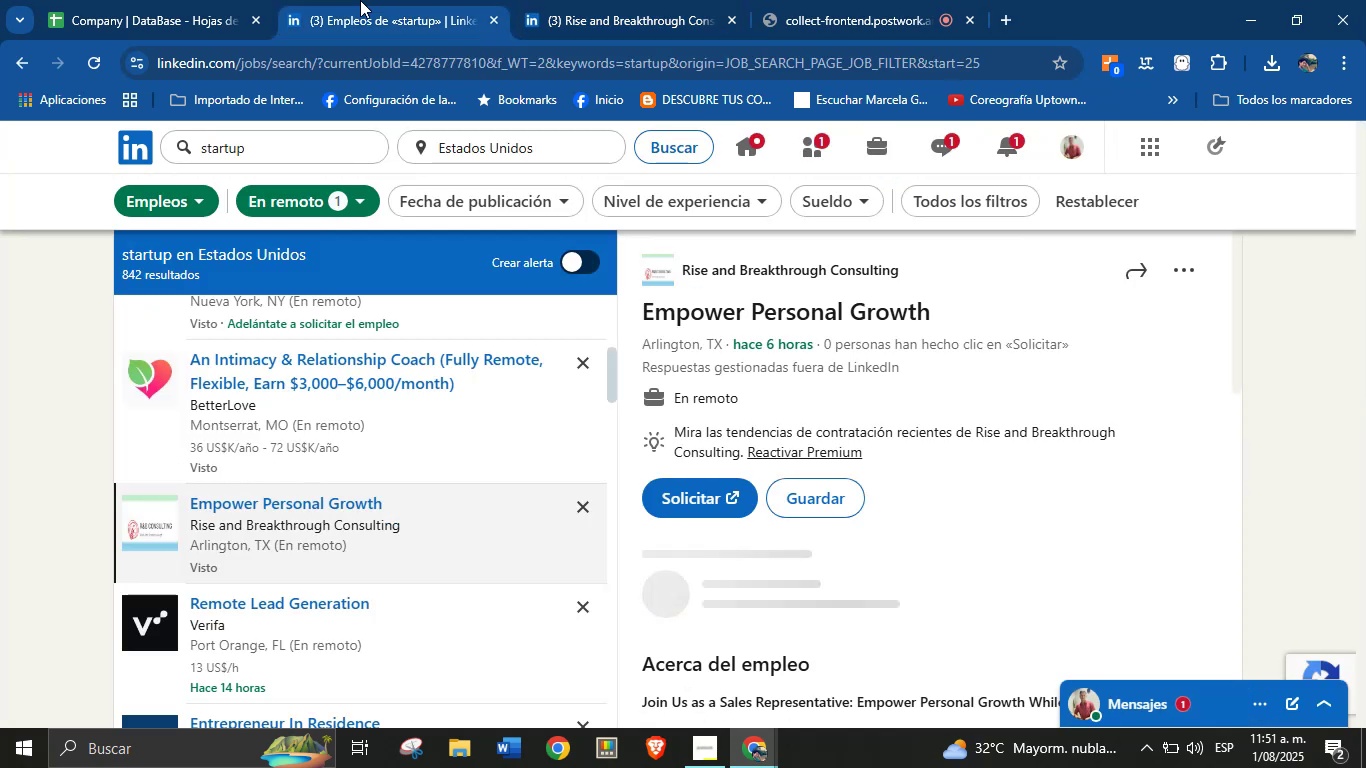 
left_click([175, 0])
 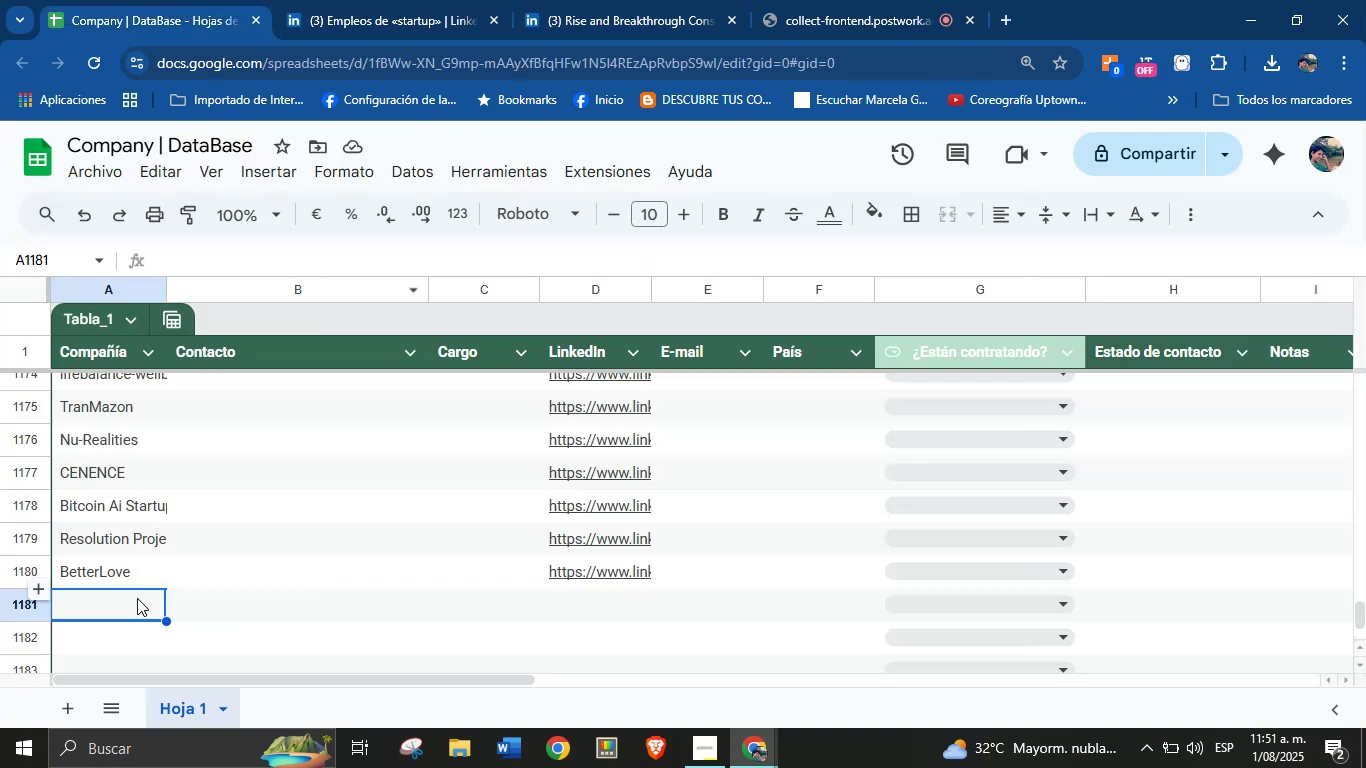 
left_click([134, 602])
 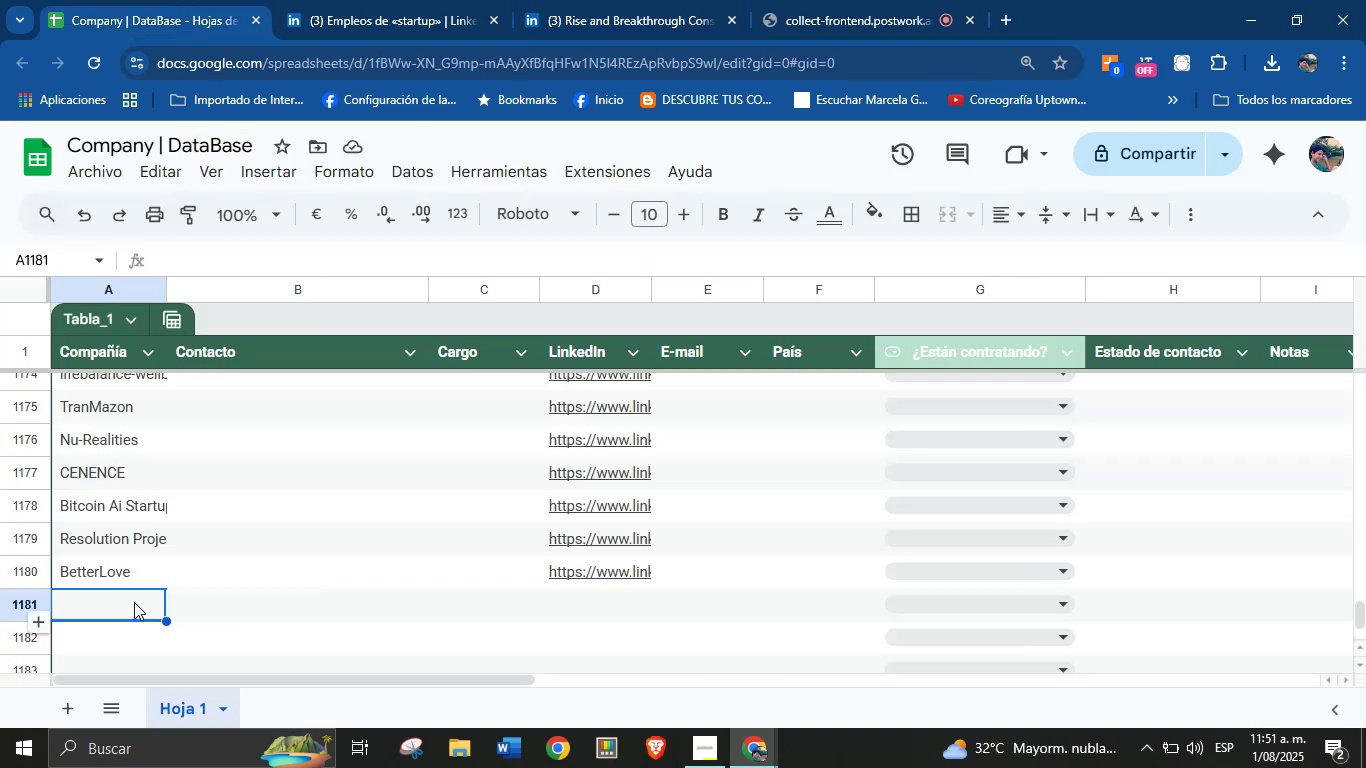 
key(Control+V)
 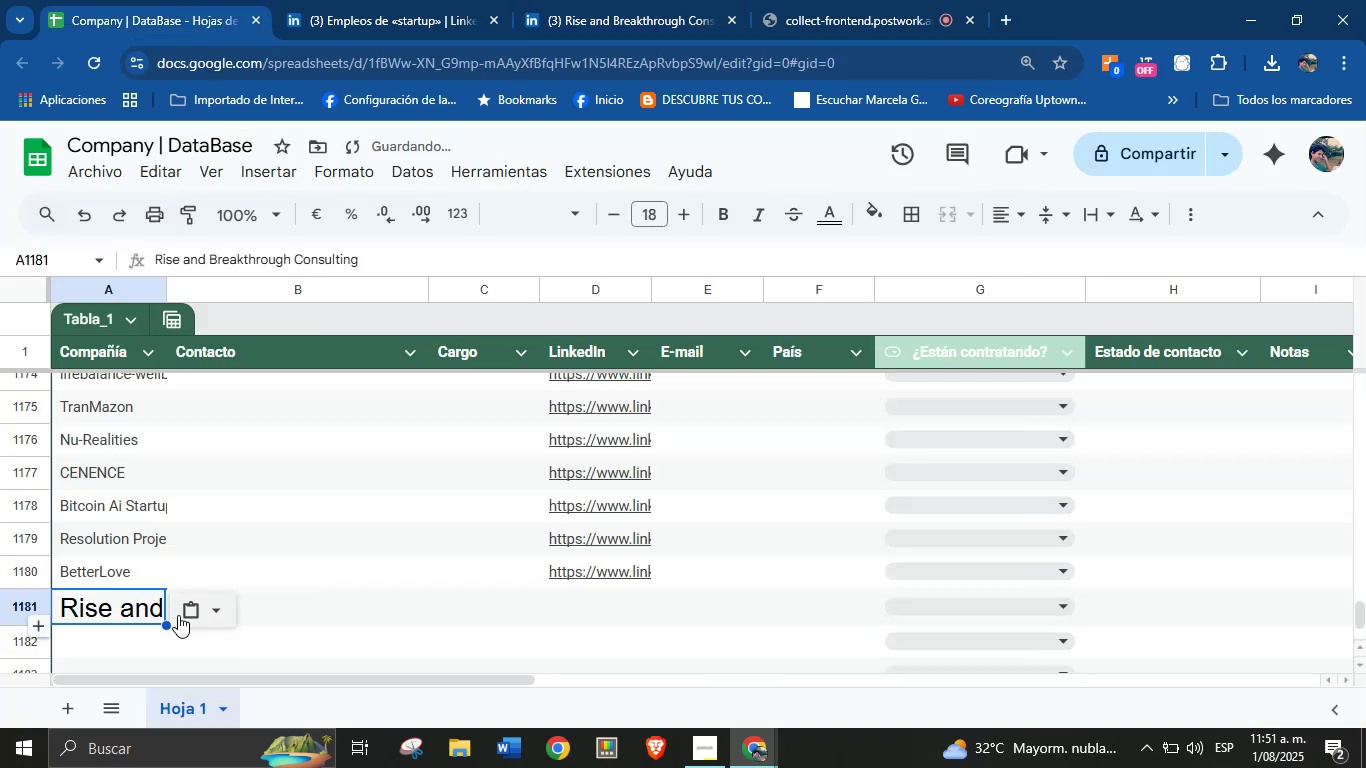 
left_click([219, 605])
 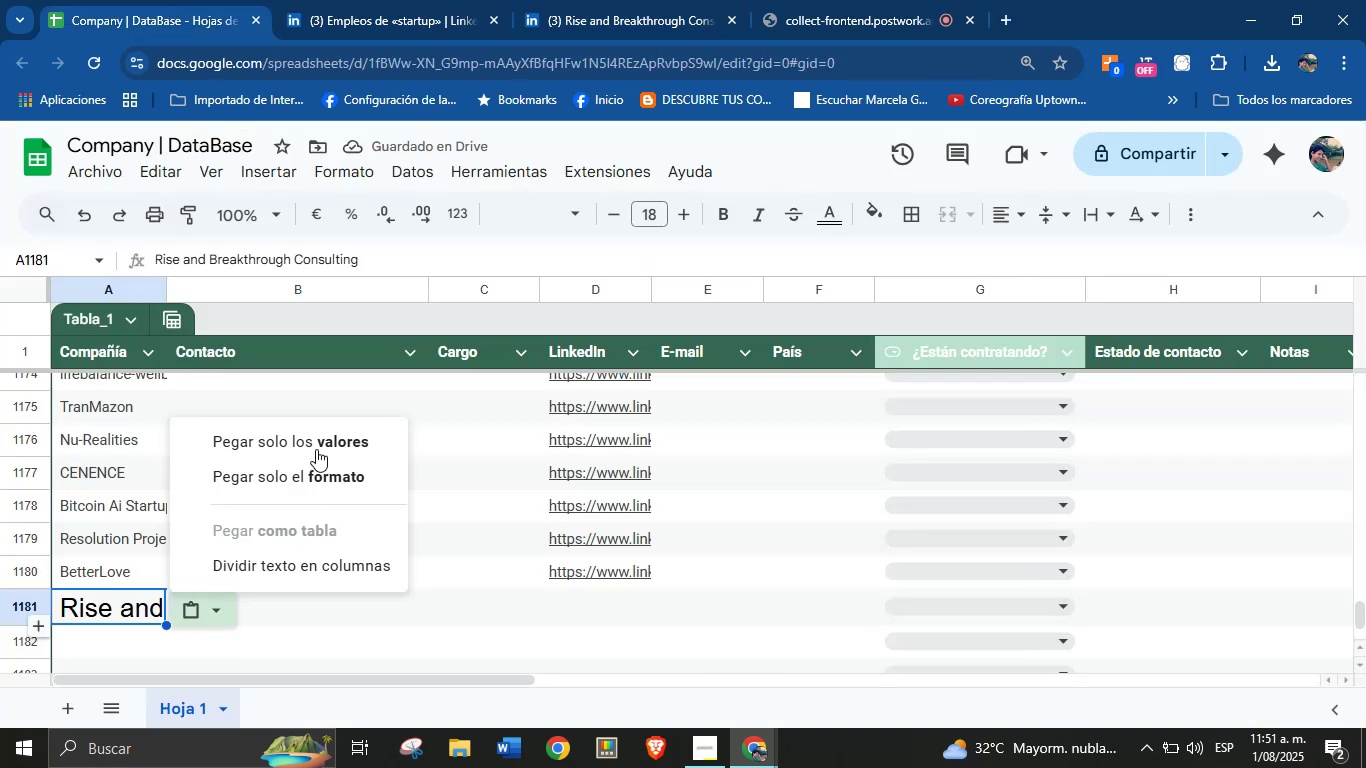 
left_click([316, 439])
 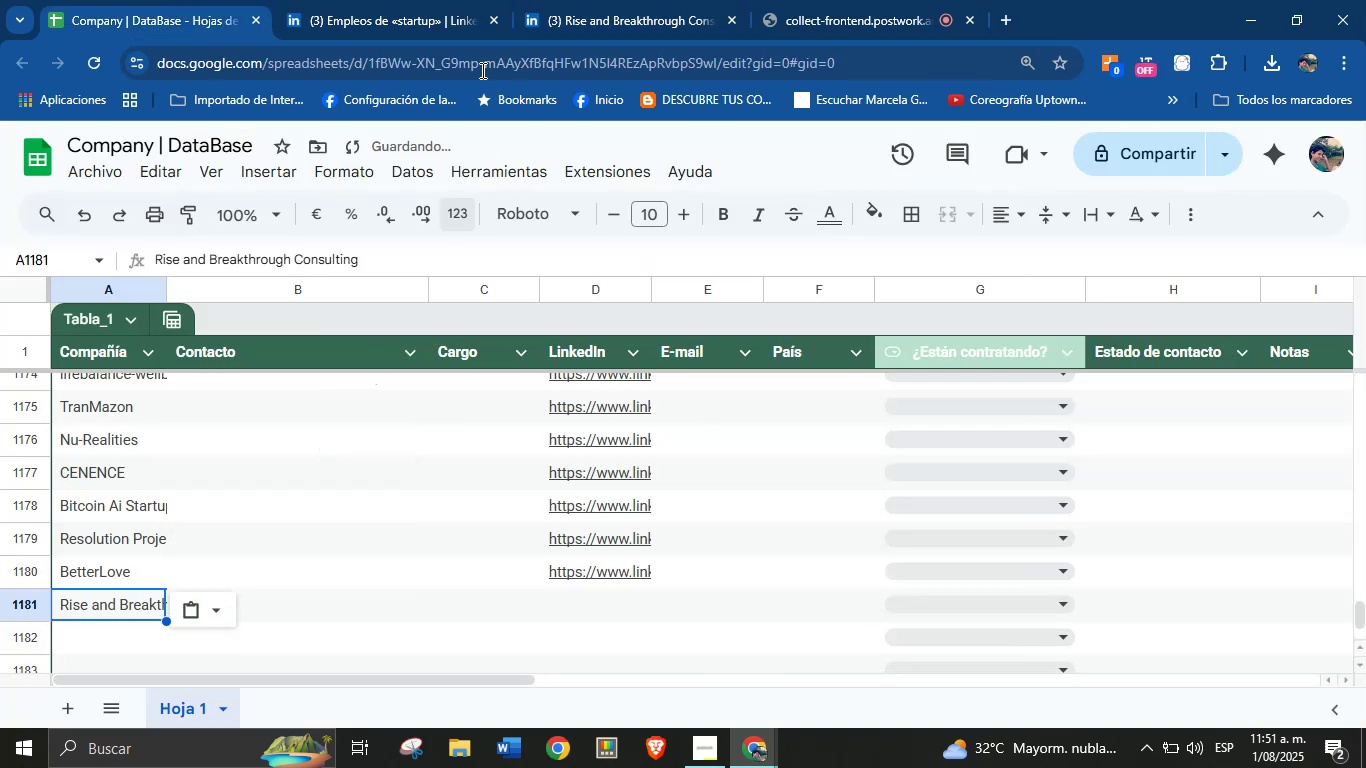 
left_click([557, 0])
 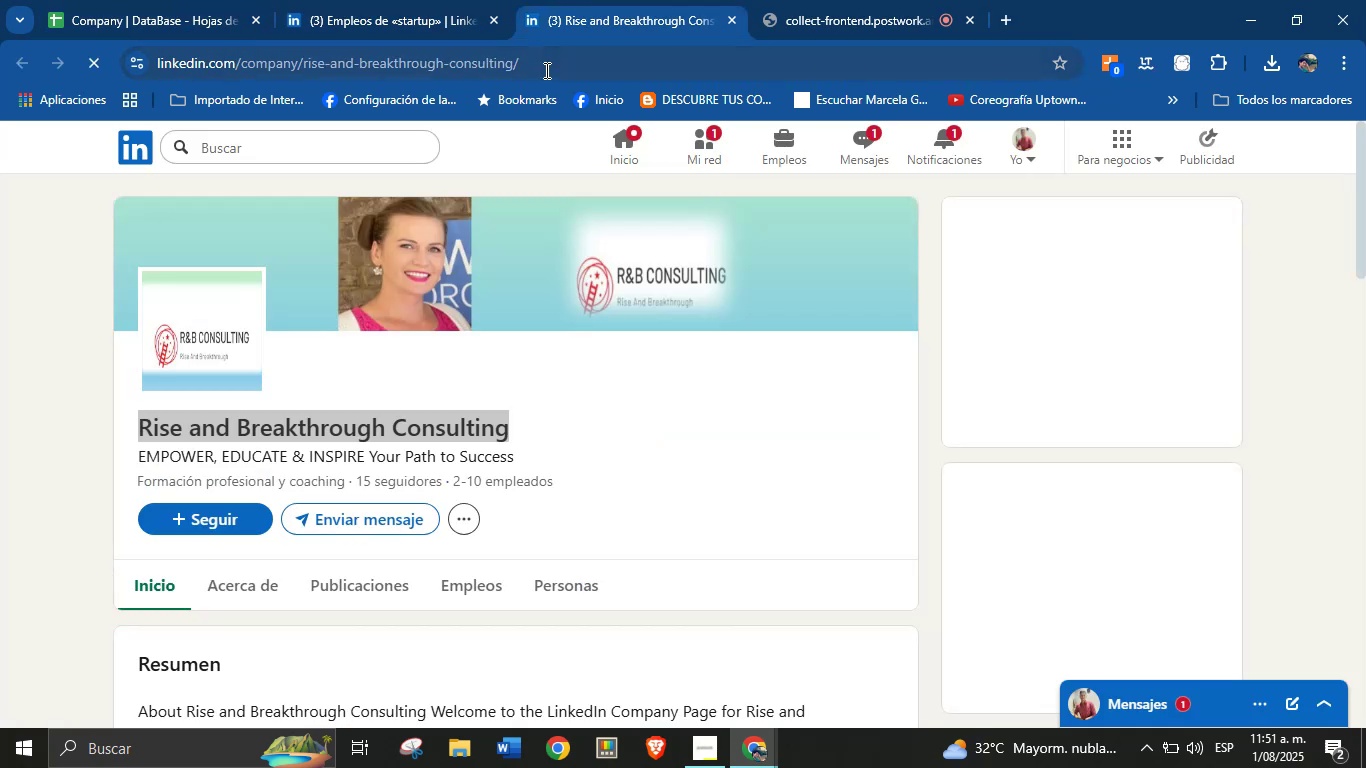 
double_click([545, 70])
 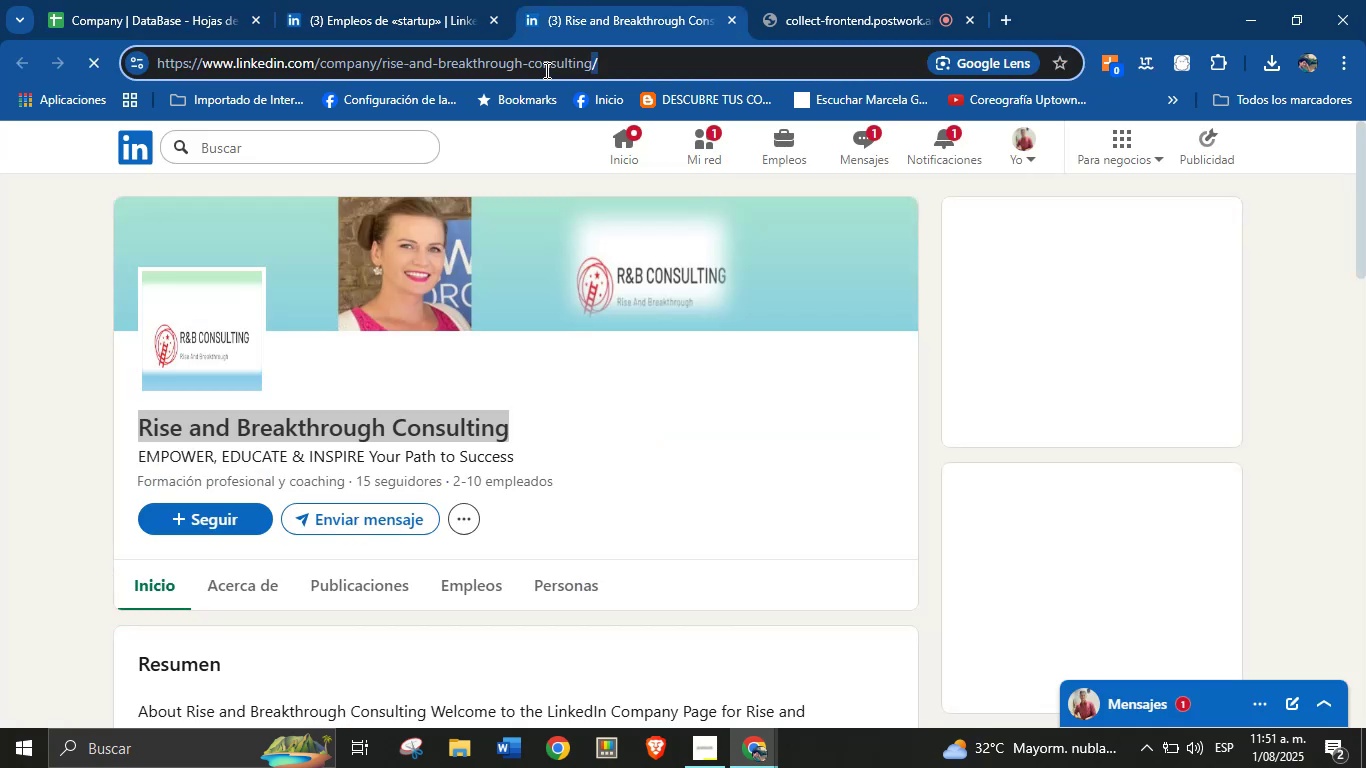 
triple_click([545, 70])
 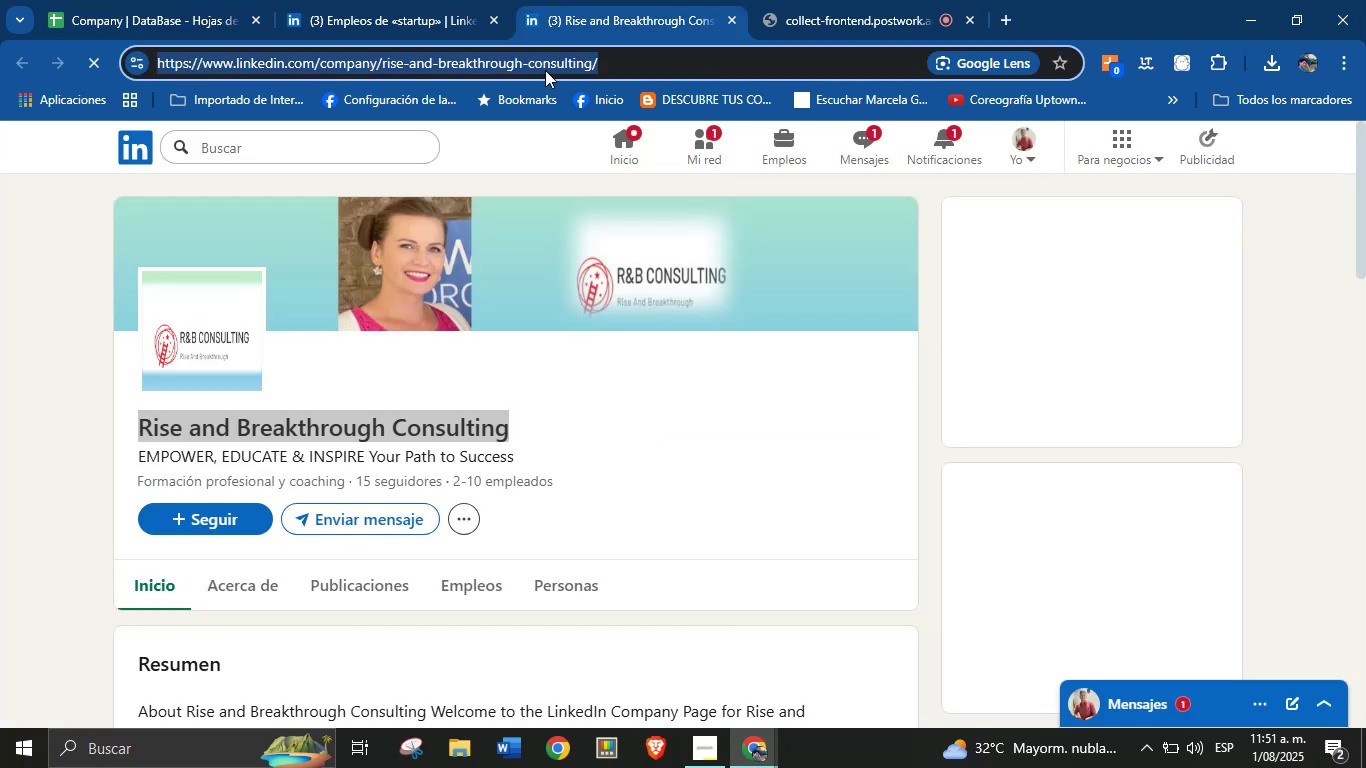 
key(Control+C)
 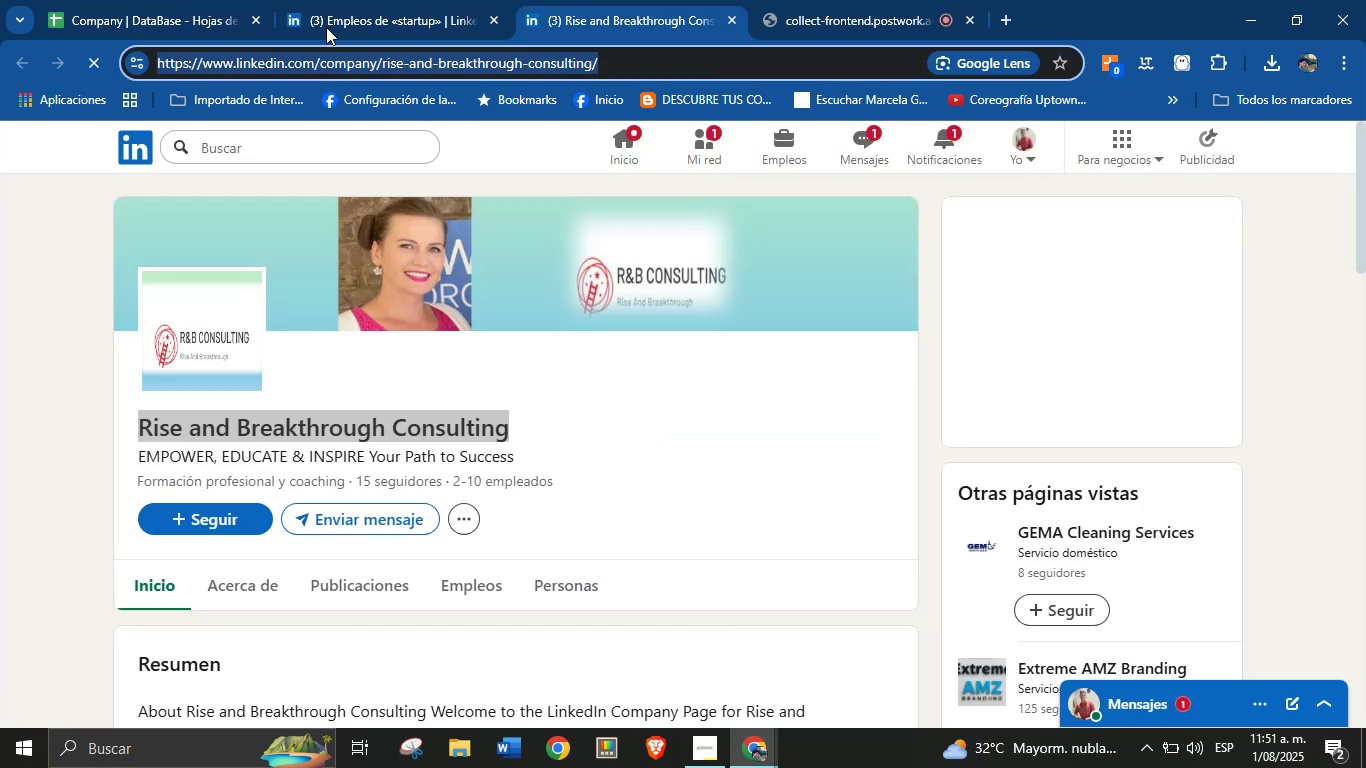 
left_click([239, 0])
 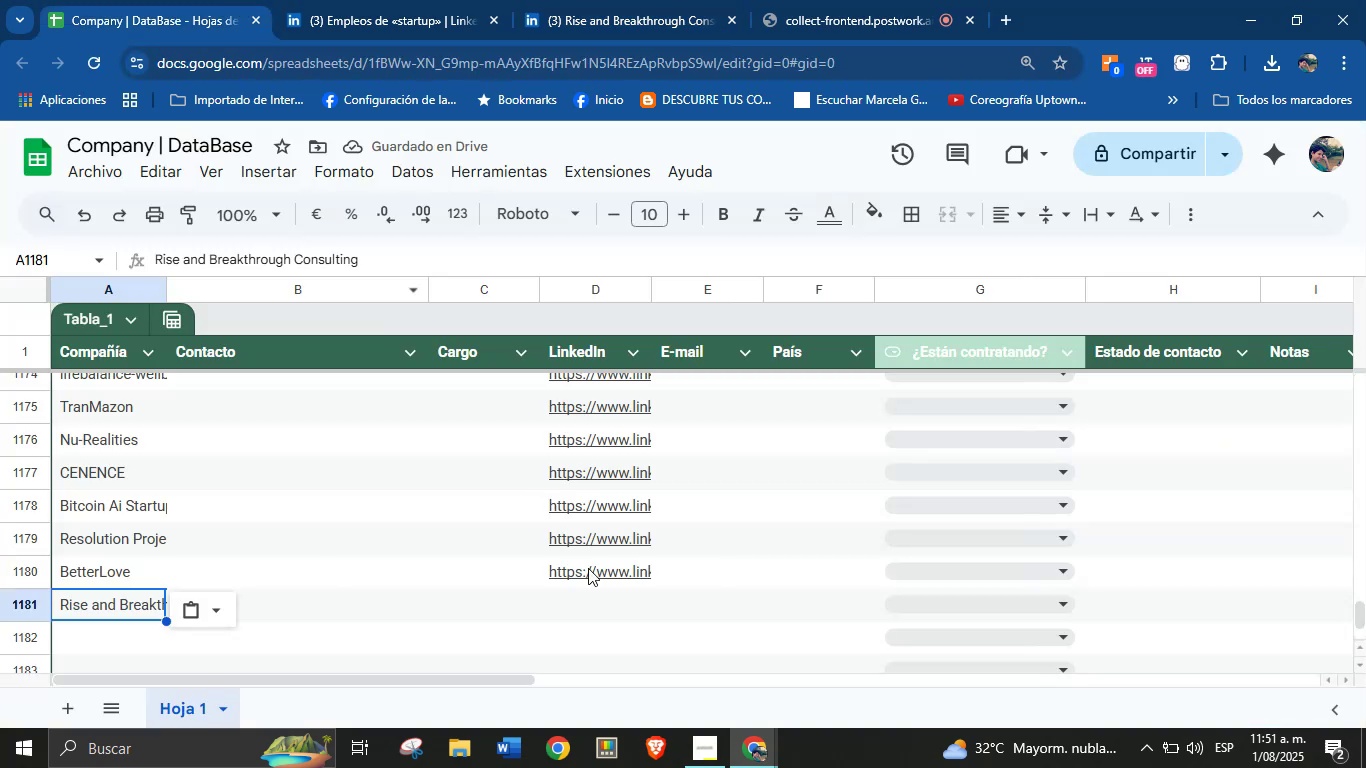 
left_click([592, 593])
 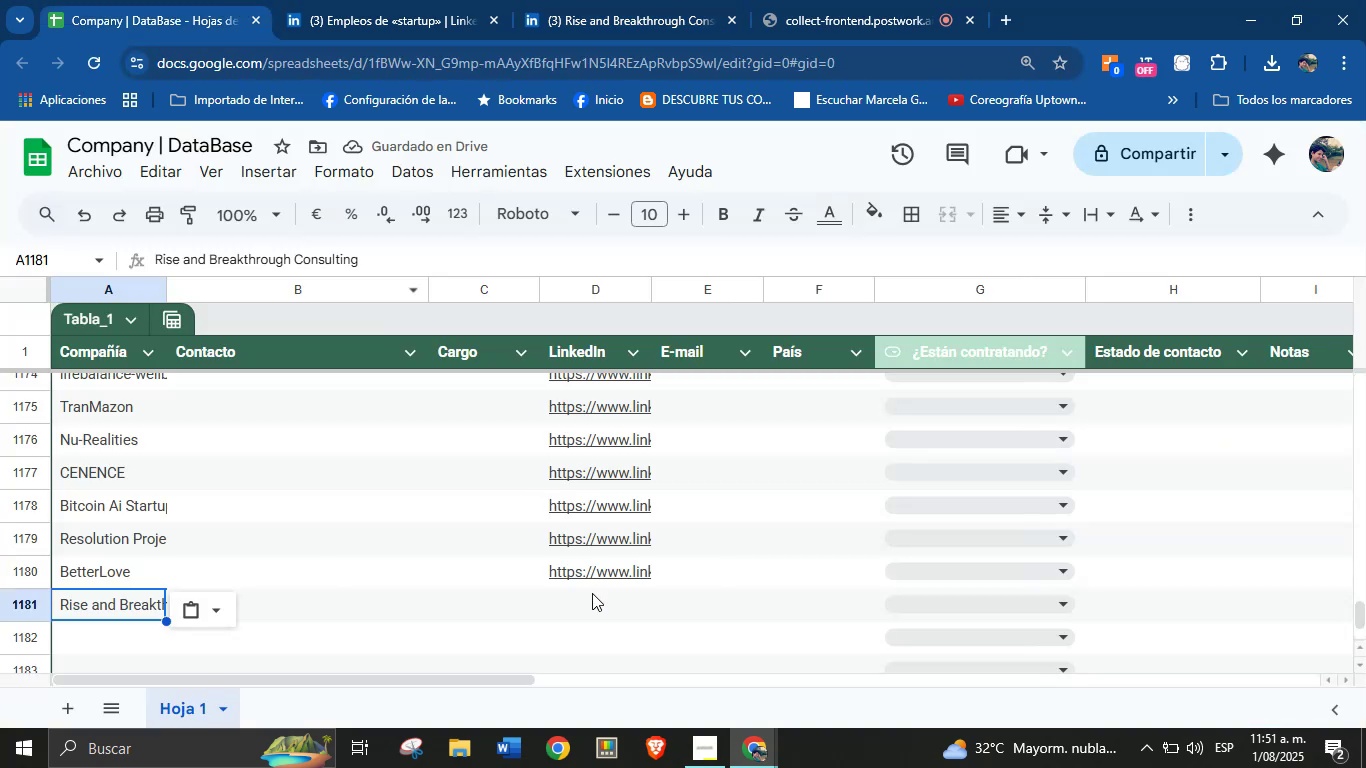 
key(Control+V)
 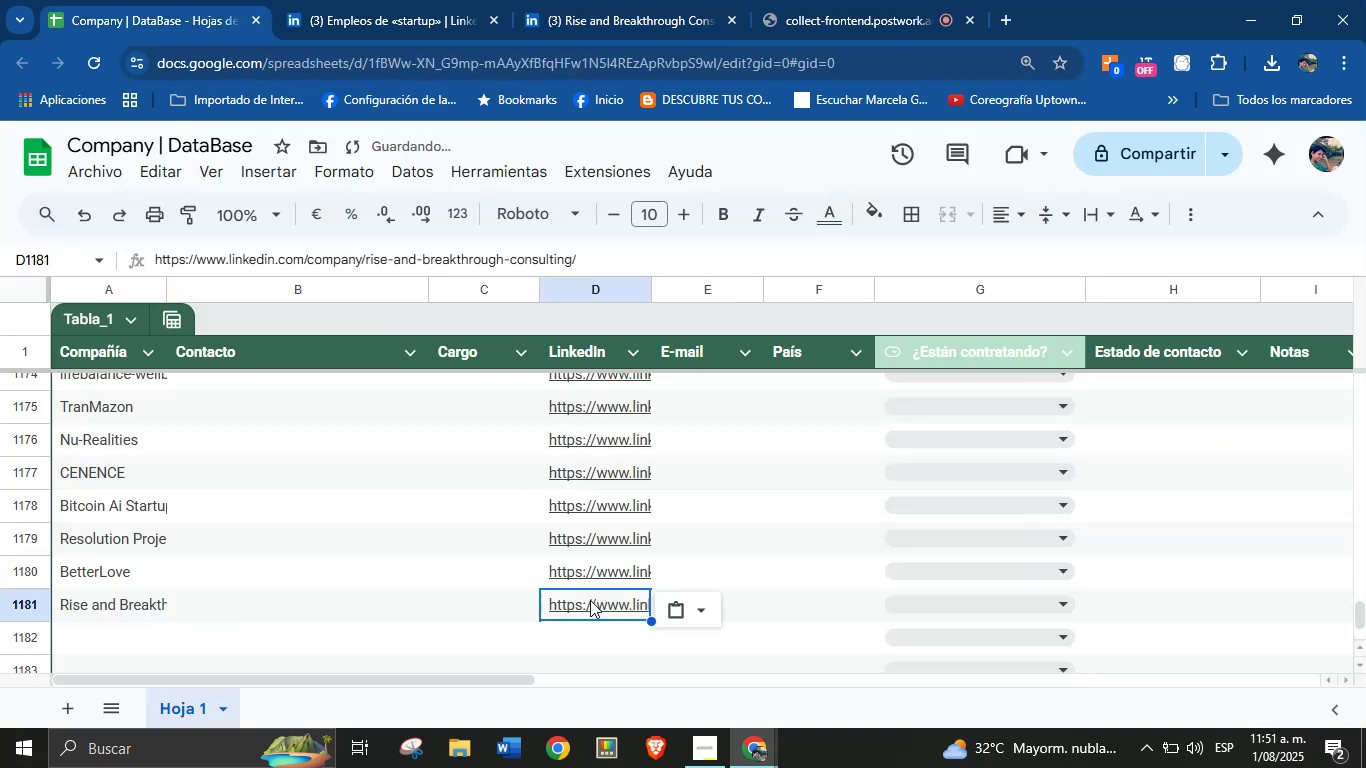 
scroll: coordinate [590, 600], scroll_direction: down, amount: 1.0
 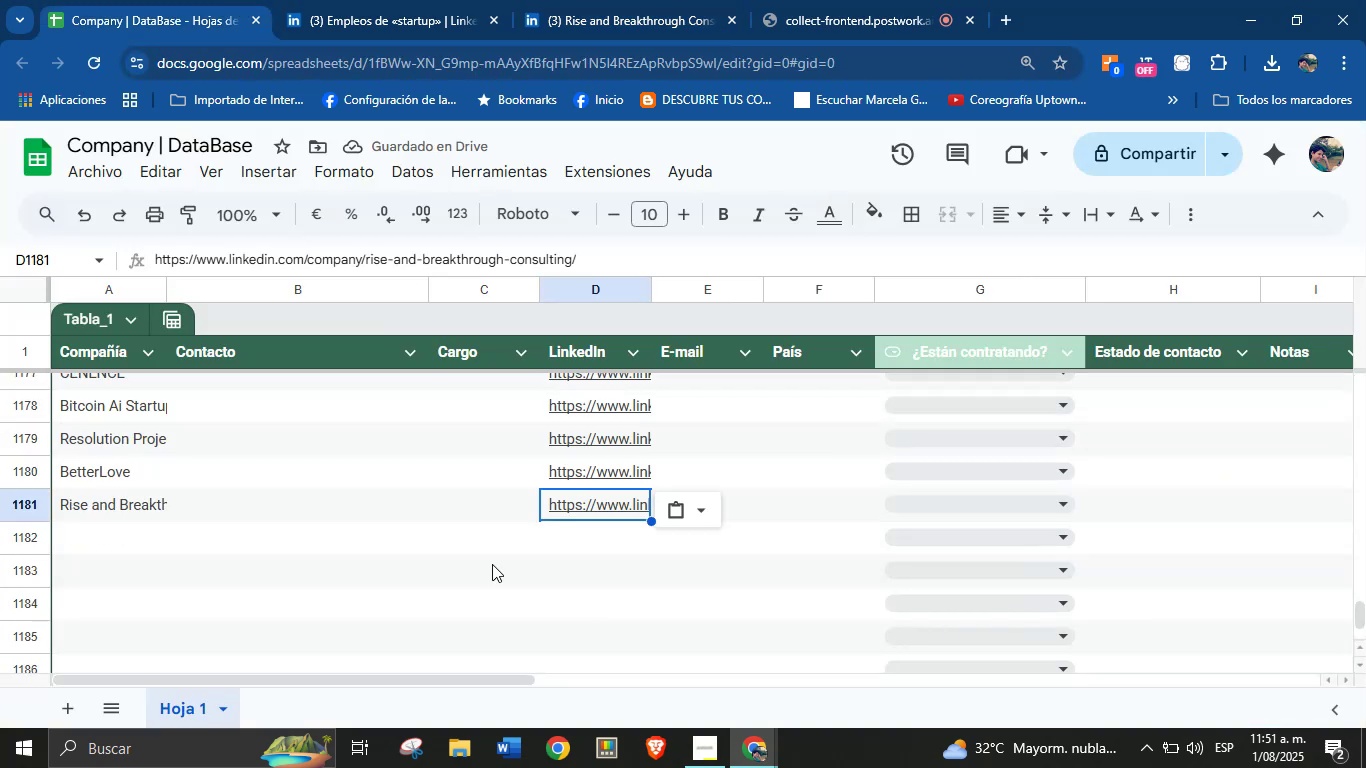 
left_click([146, 516])
 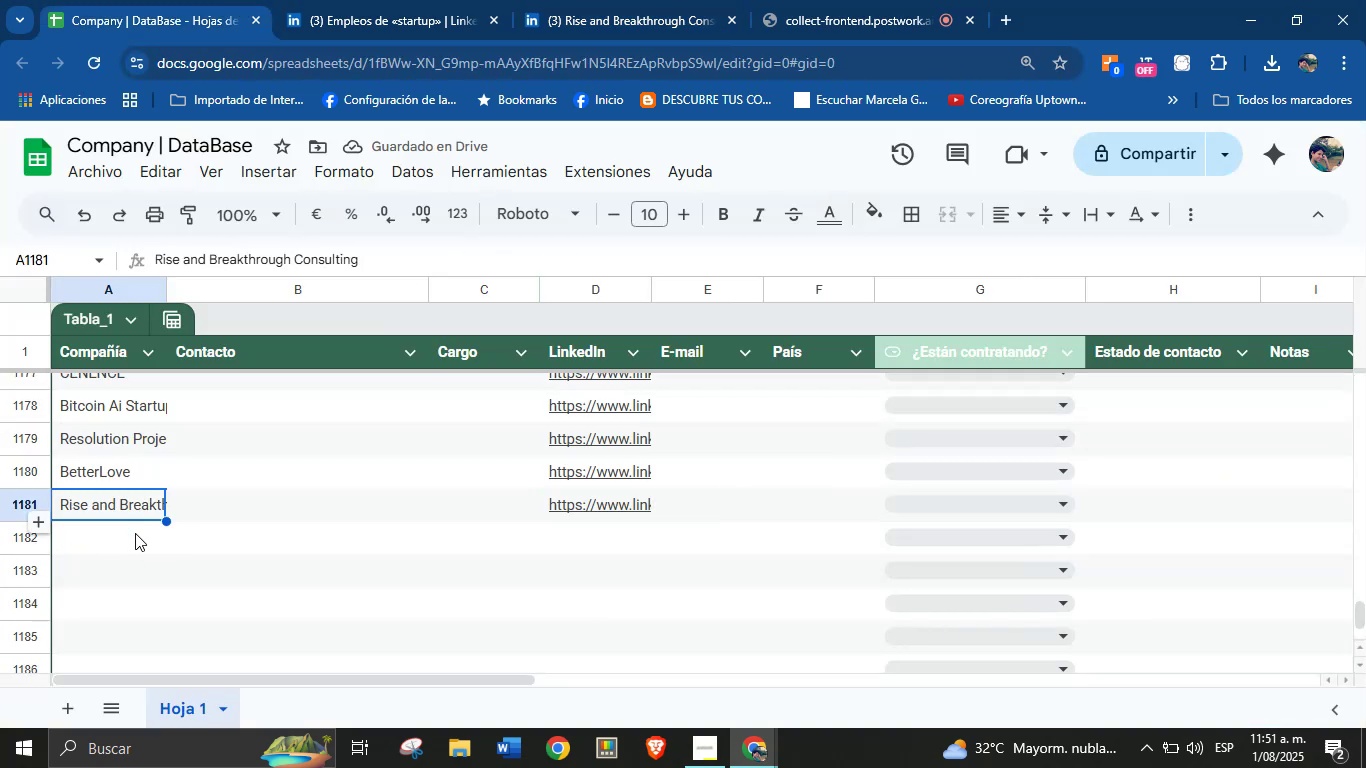 
left_click([132, 535])
 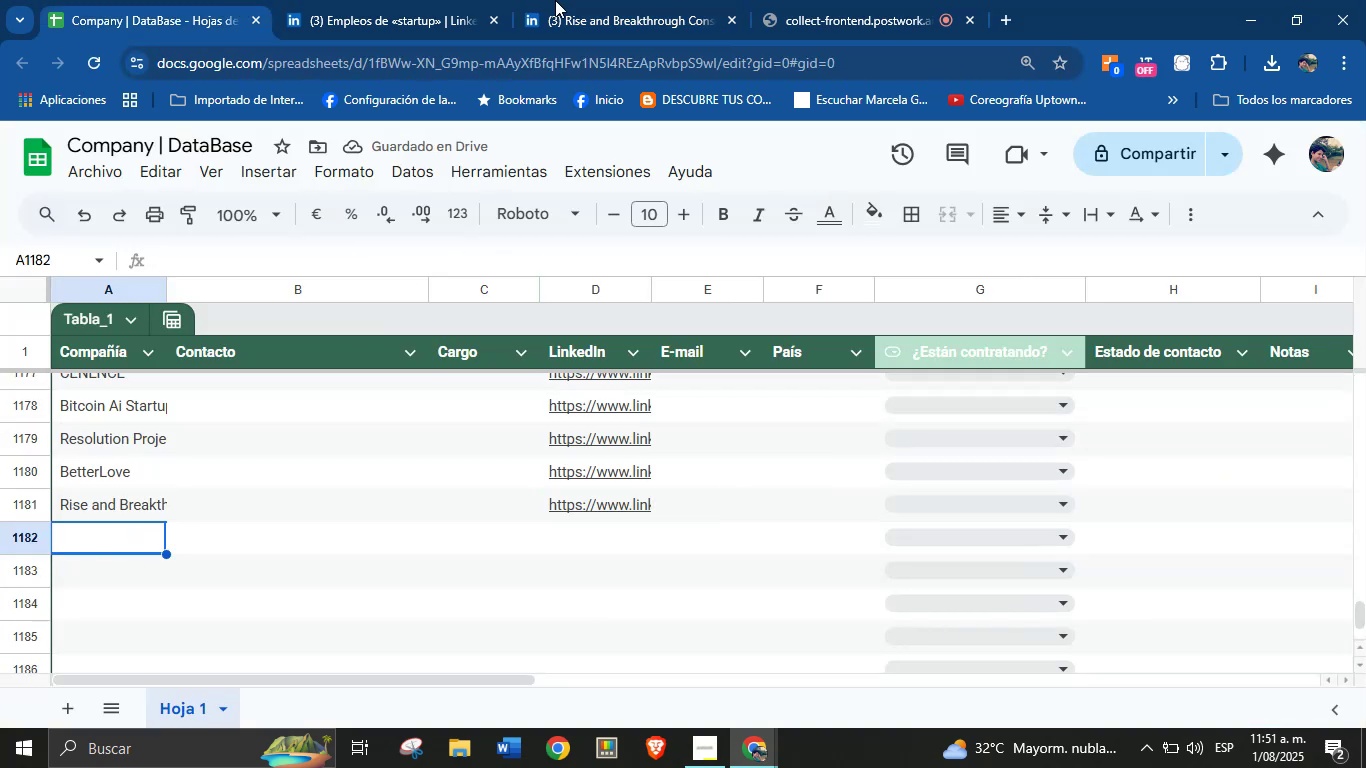 
left_click([615, 0])
 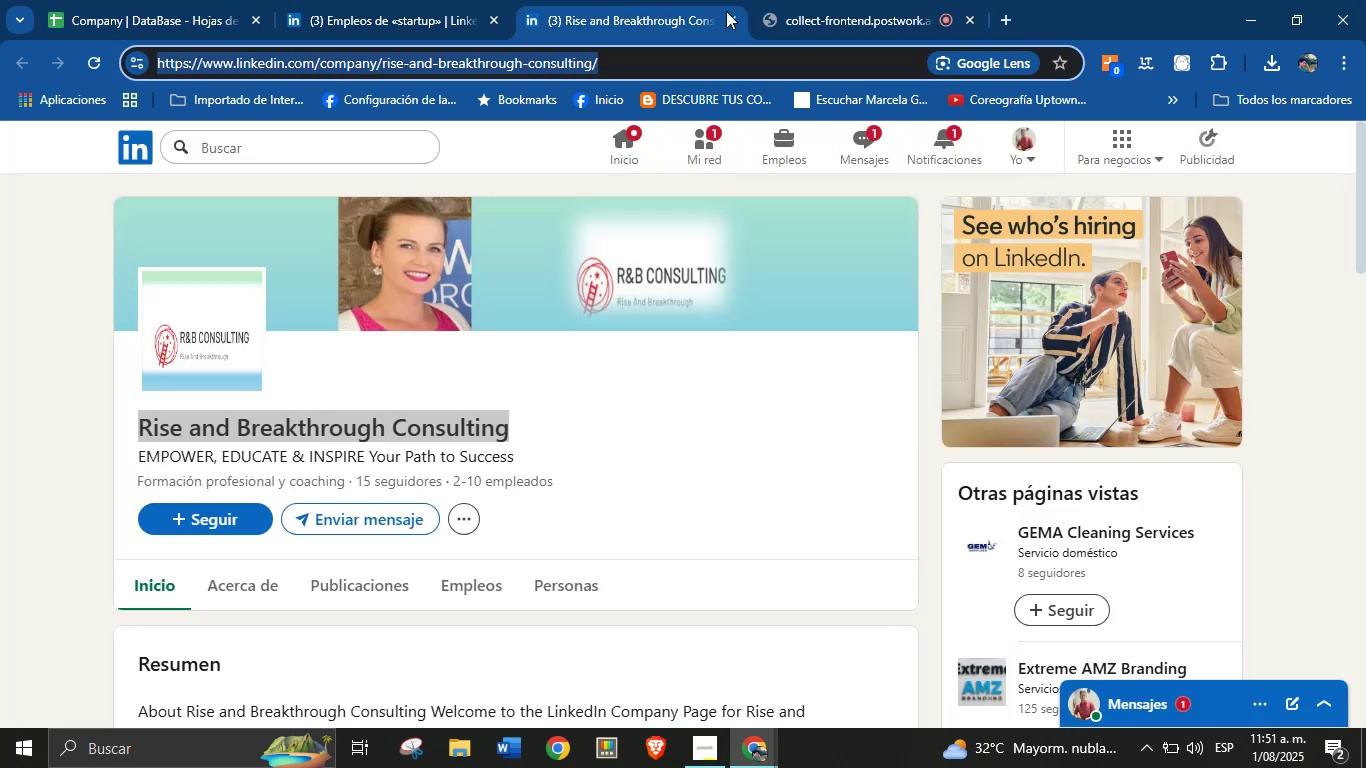 
left_click([732, 14])
 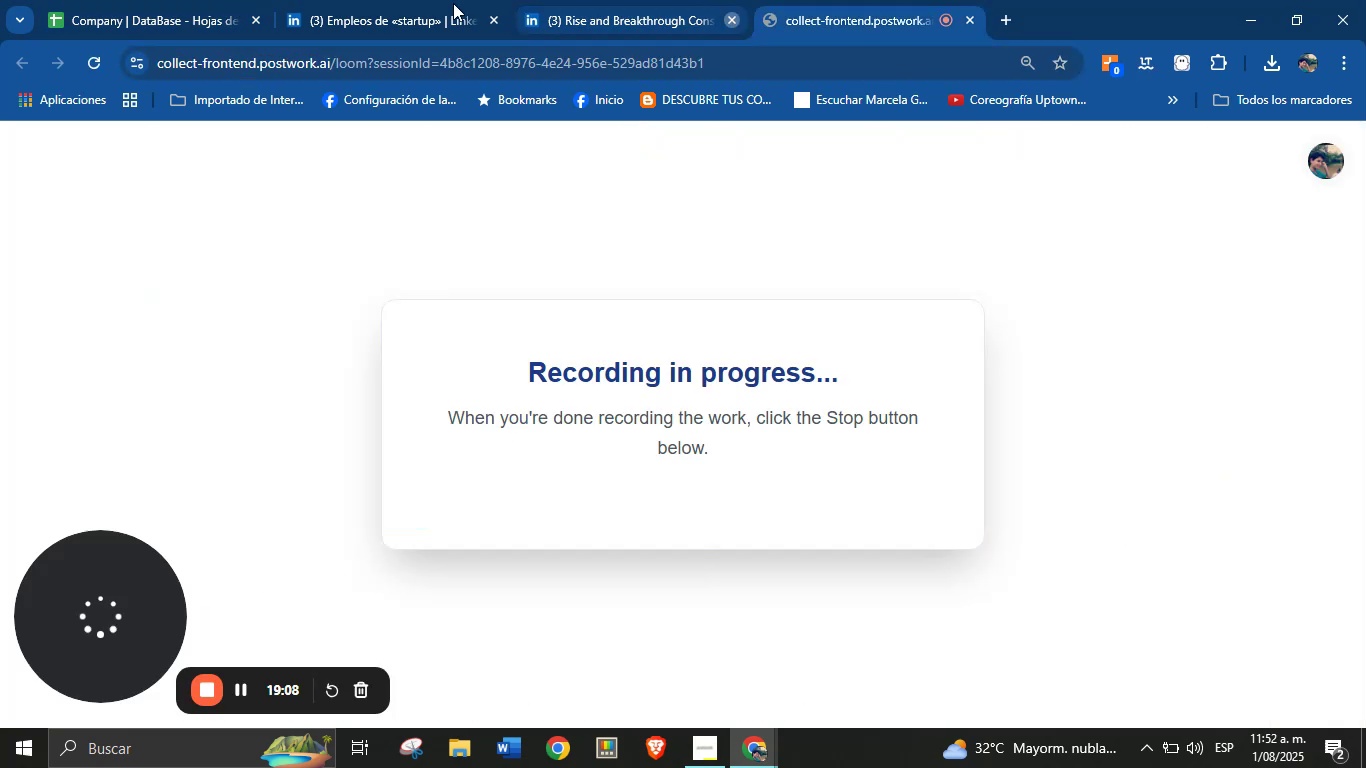 
left_click([416, 0])
 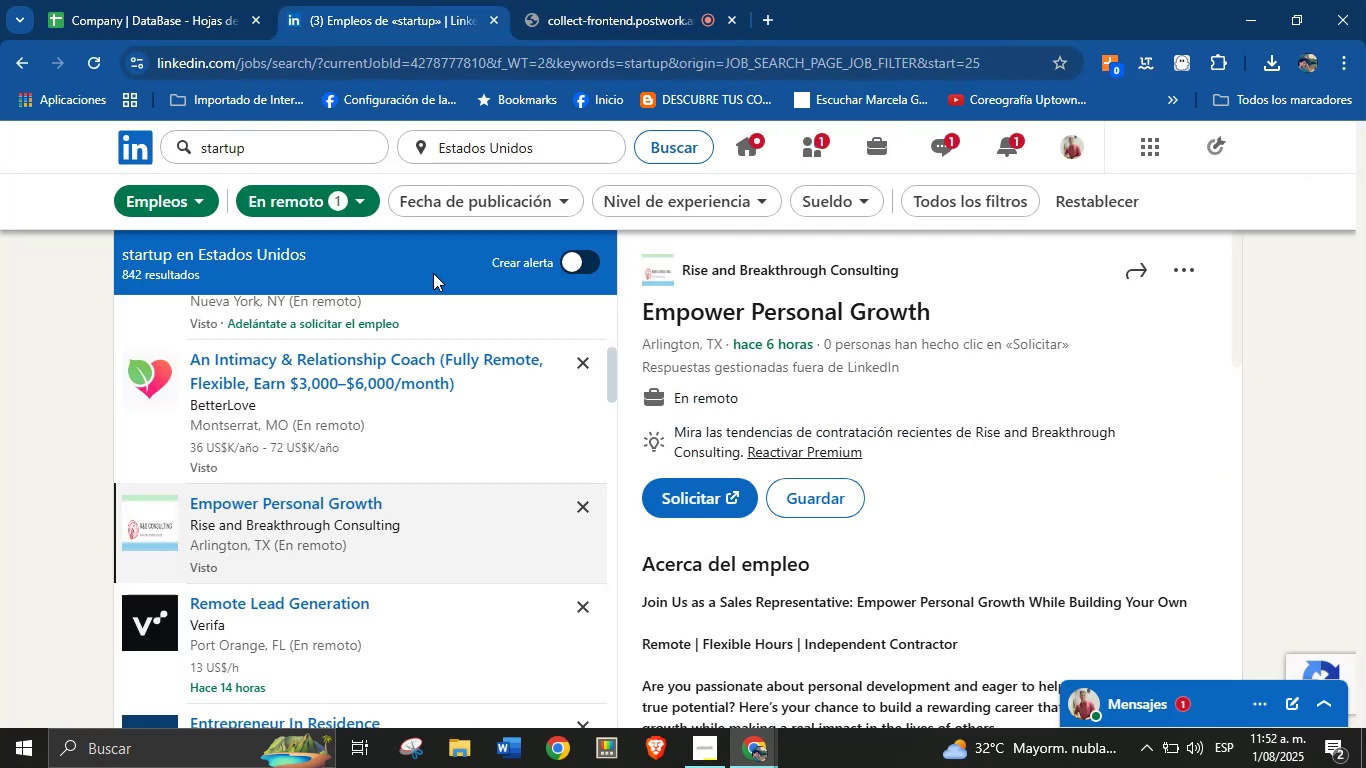 
scroll: coordinate [345, 403], scroll_direction: down, amount: 1.0
 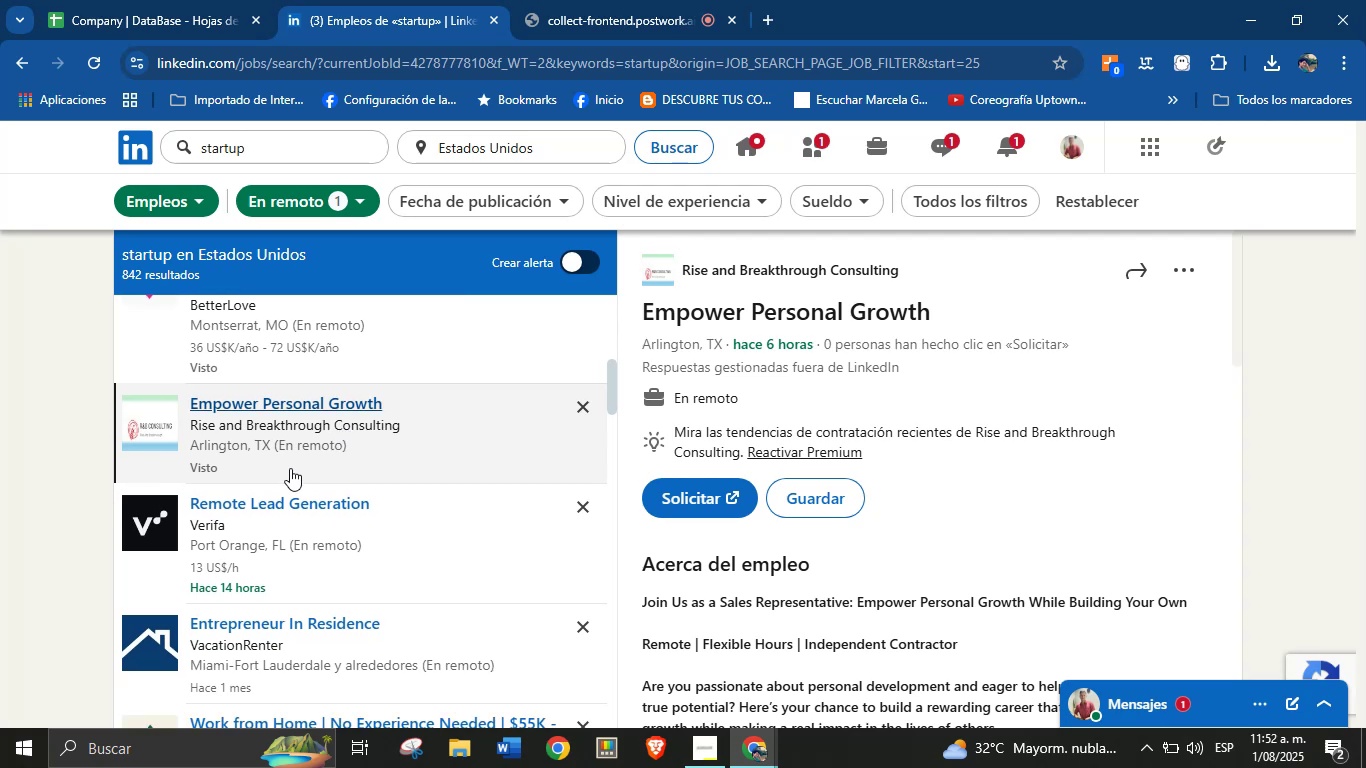 
scroll: coordinate [311, 351], scroll_direction: up, amount: 1.0
 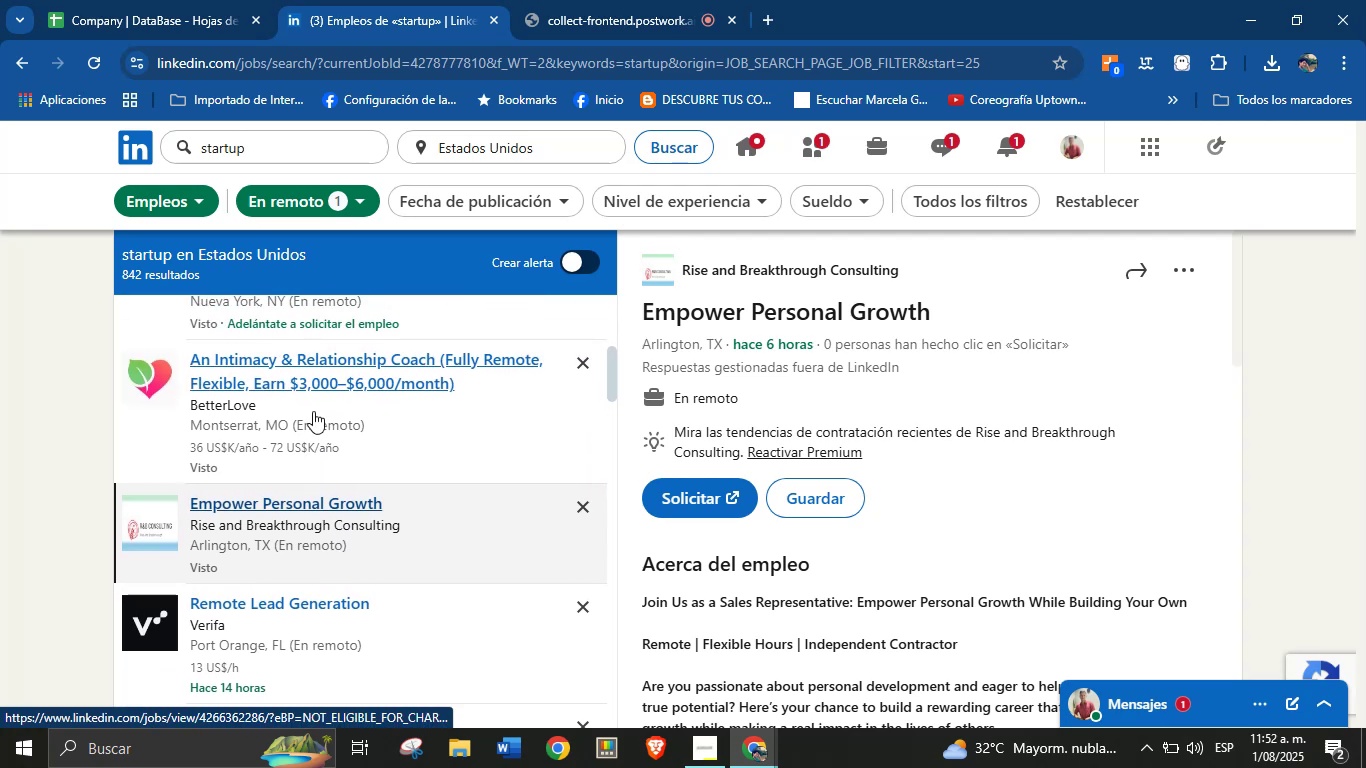 
scroll: coordinate [310, 521], scroll_direction: down, amount: 1.0
 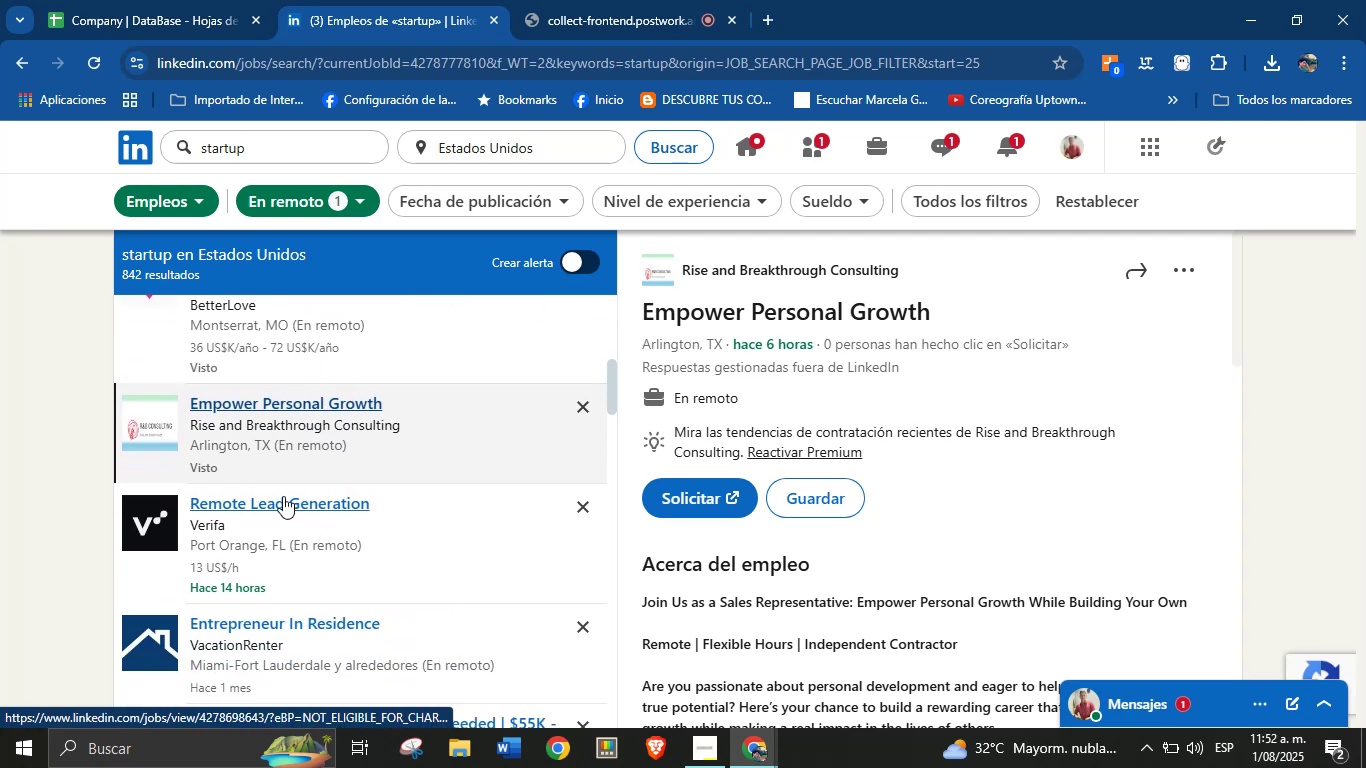 
left_click([282, 496])
 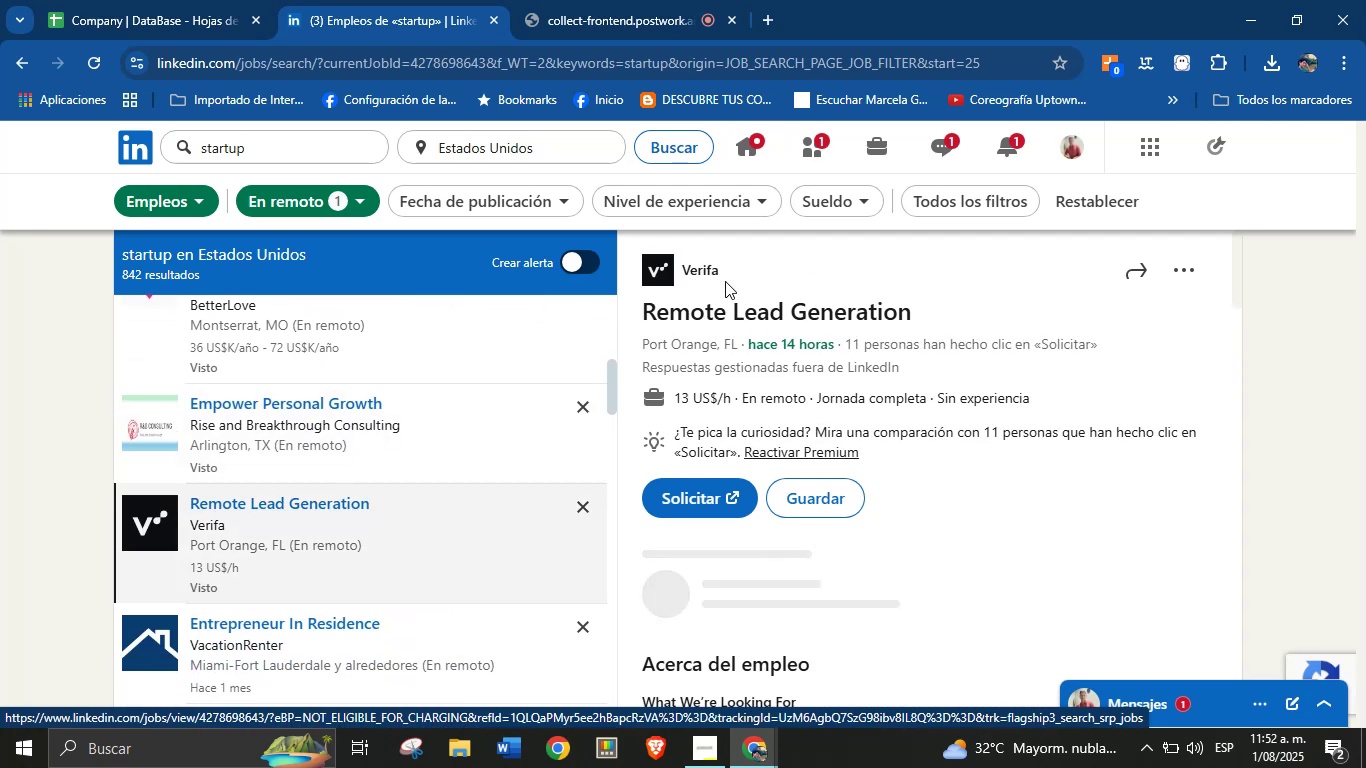 
right_click([702, 269])
 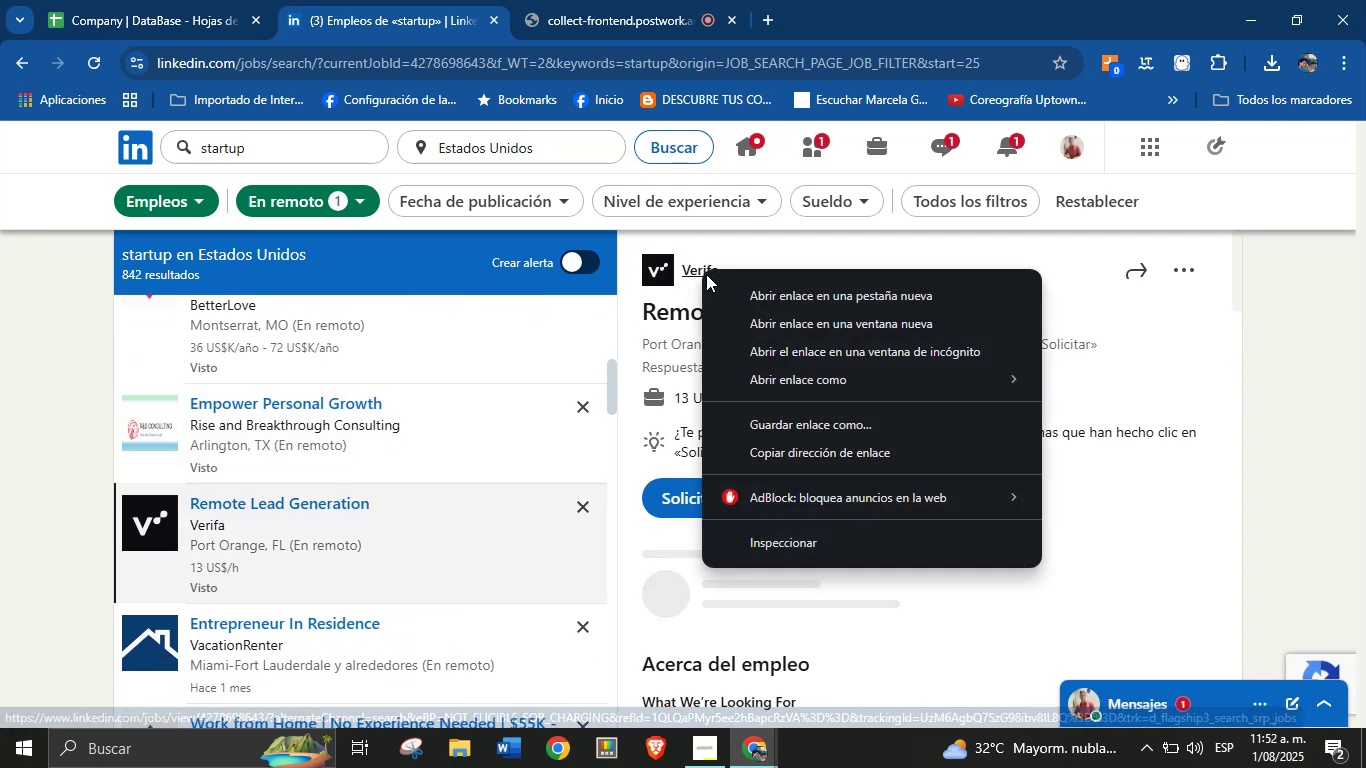 
left_click([743, 252])
 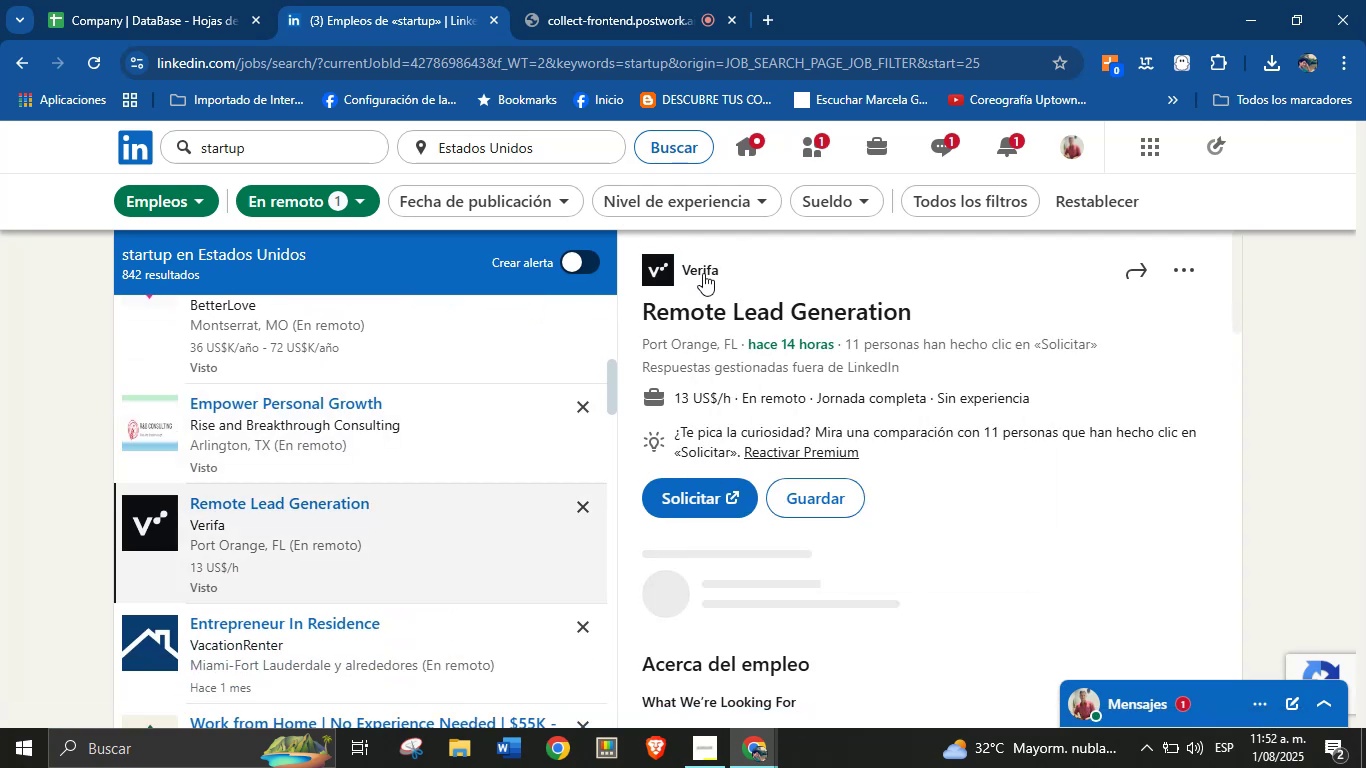 
right_click([703, 271])
 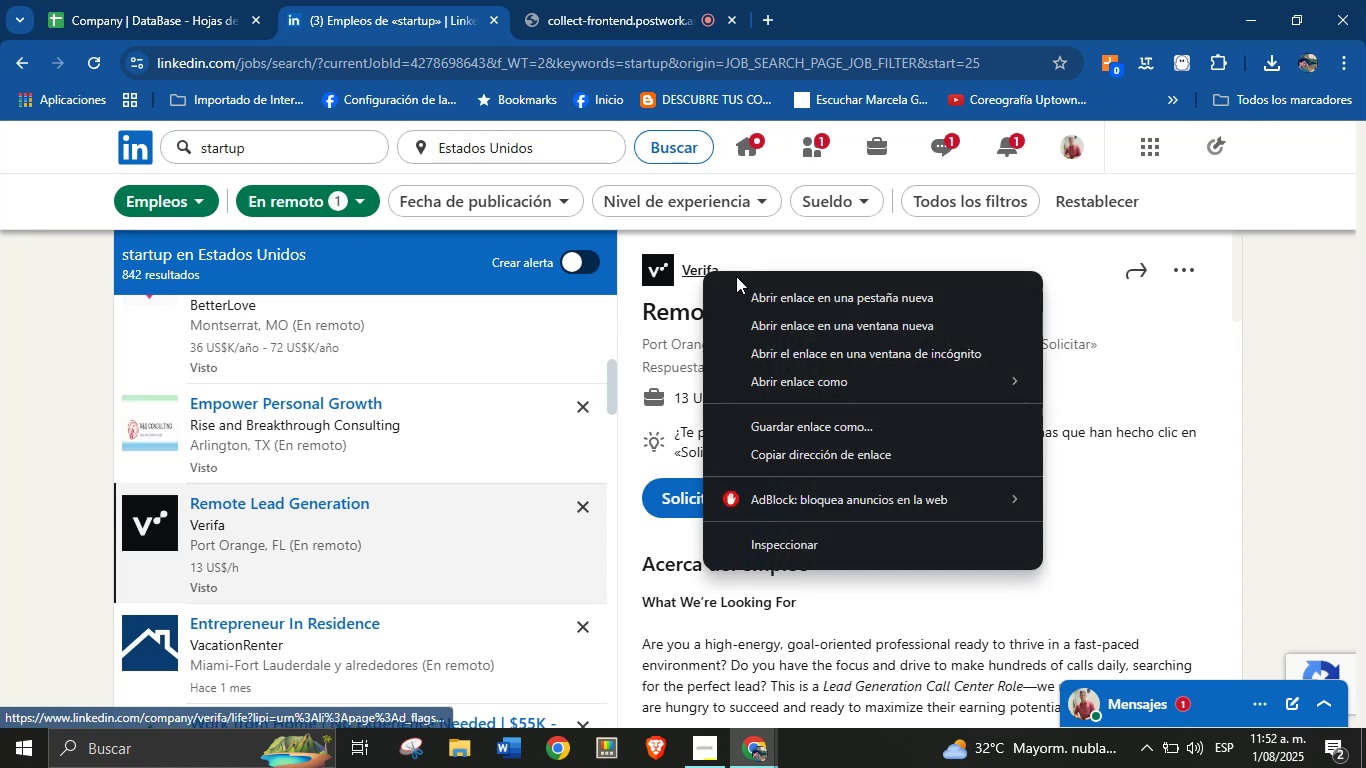 
left_click([774, 299])
 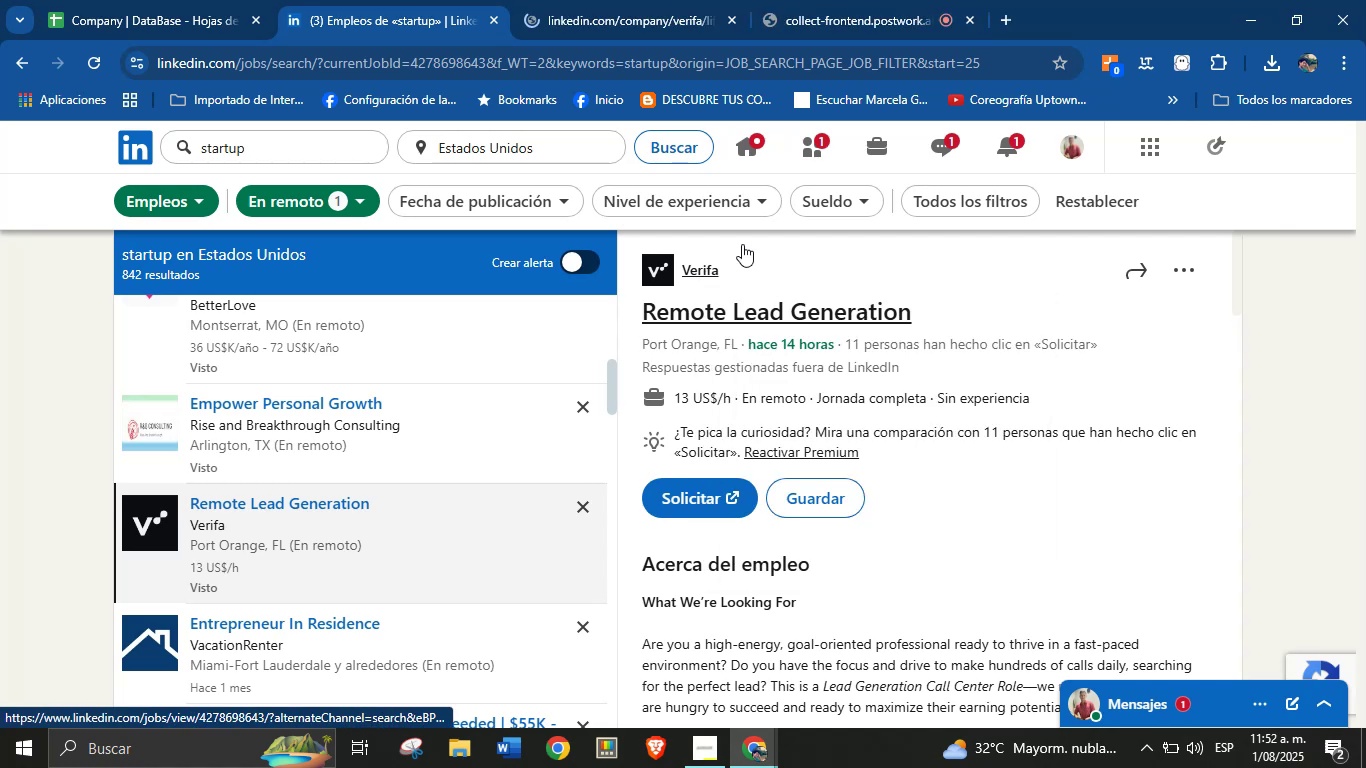 
left_click([597, 0])
 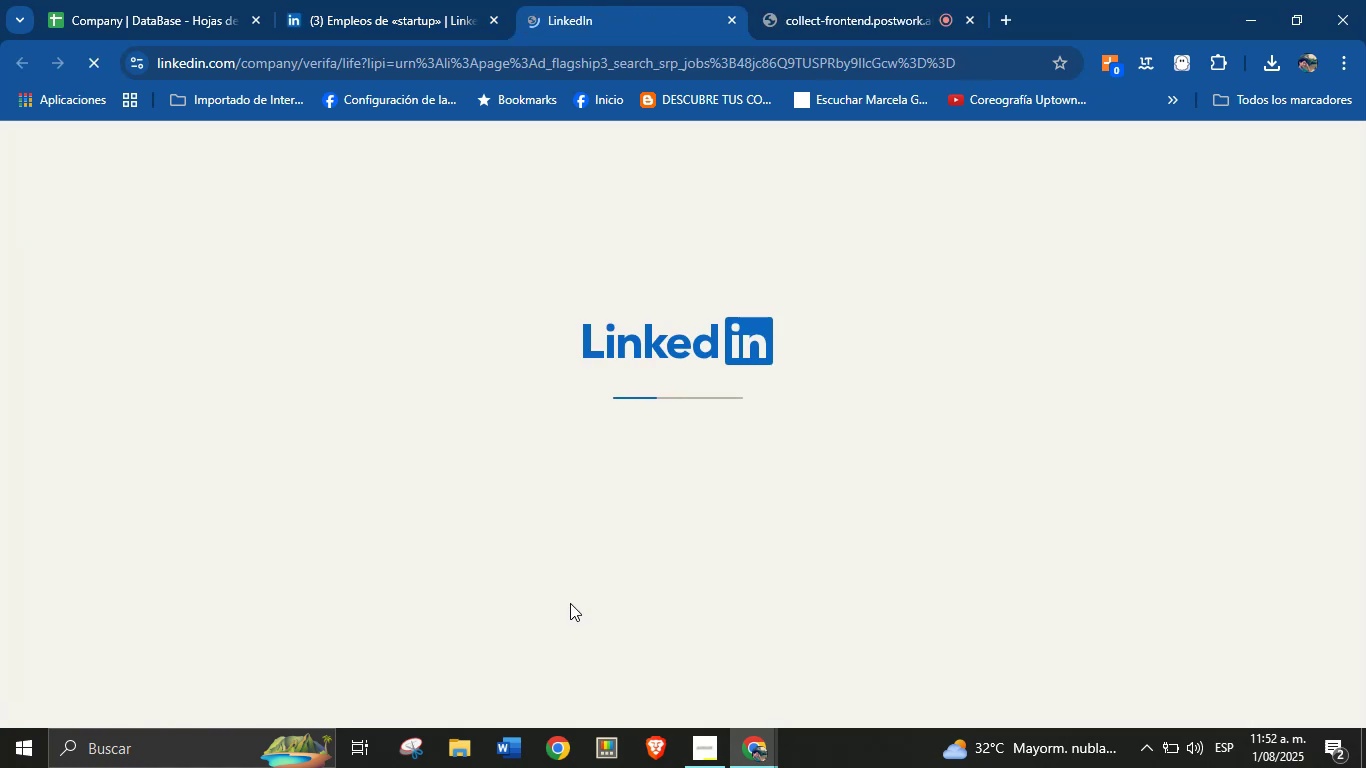 
left_click([378, 0])
 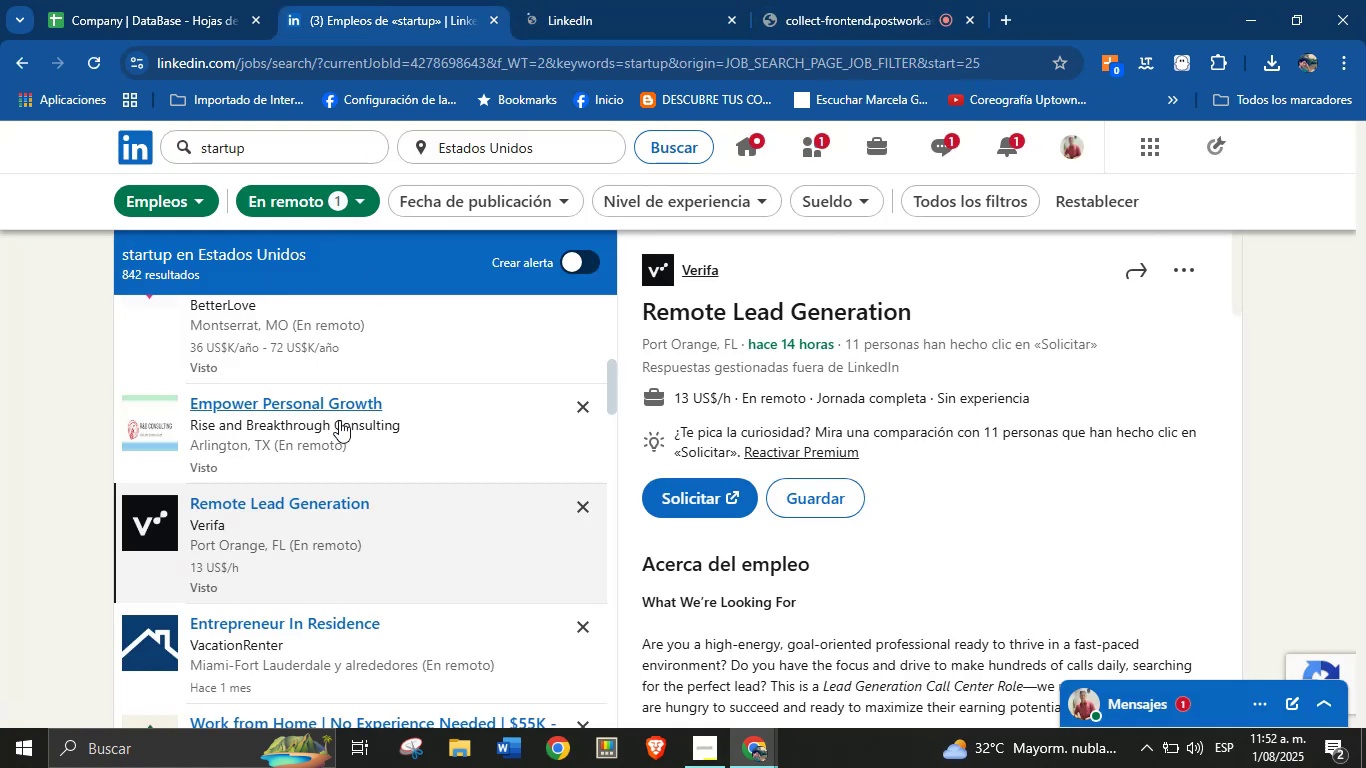 
mouse_move([472, 192])
 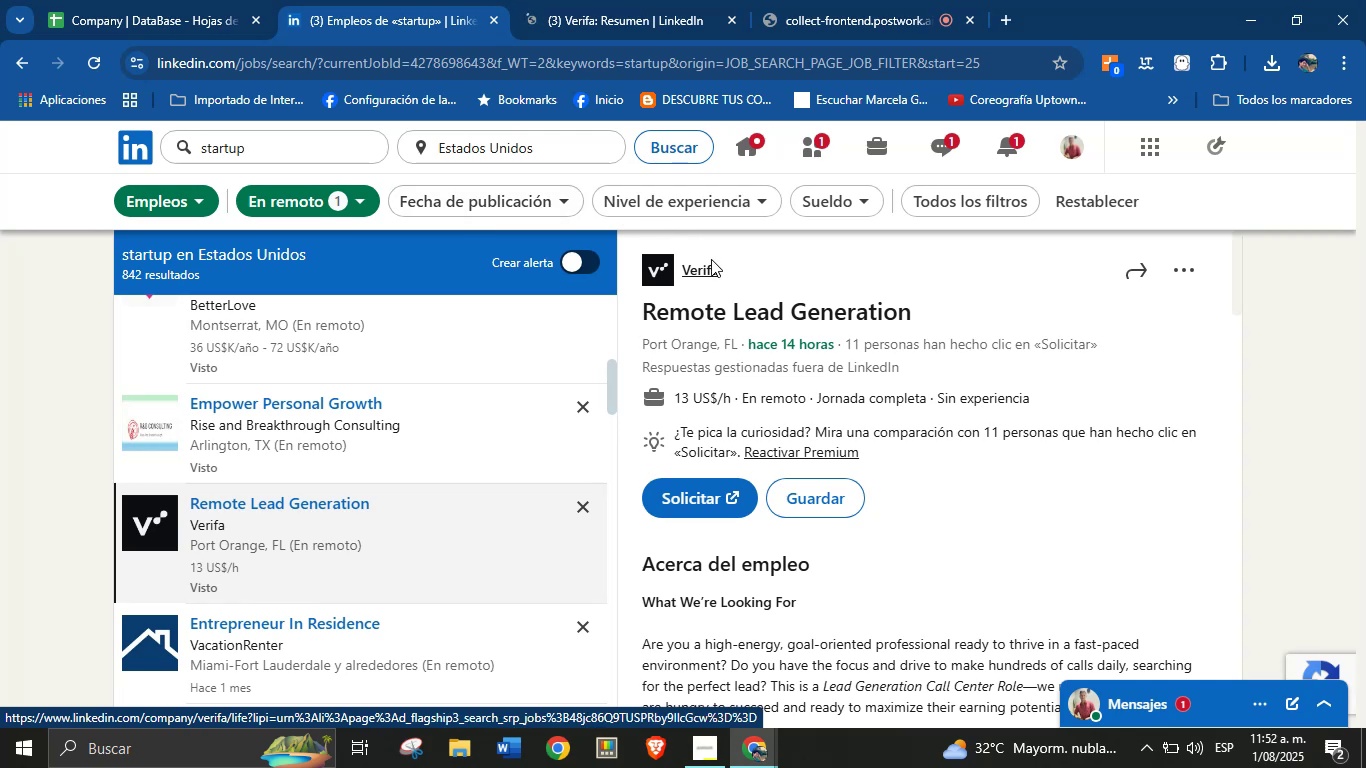 
left_click([623, 0])
 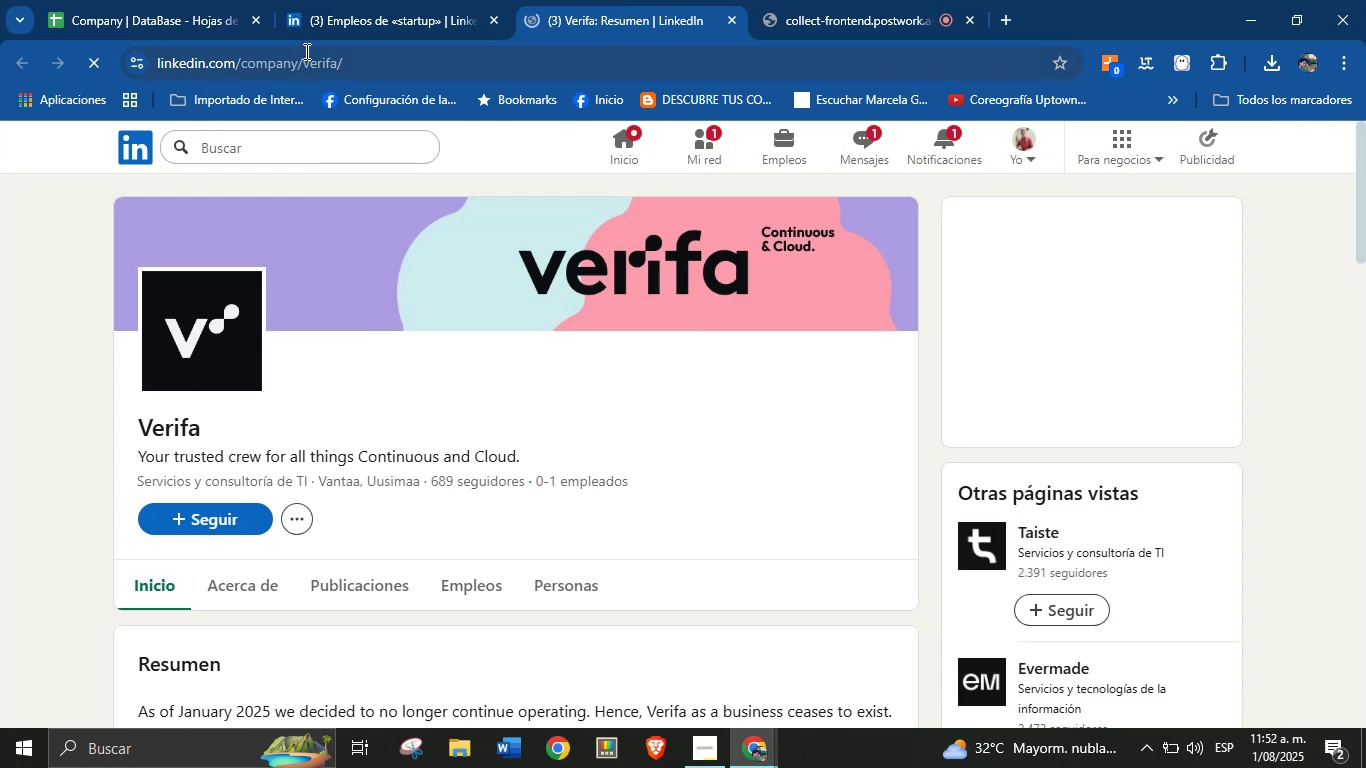 
wait(13.14)
 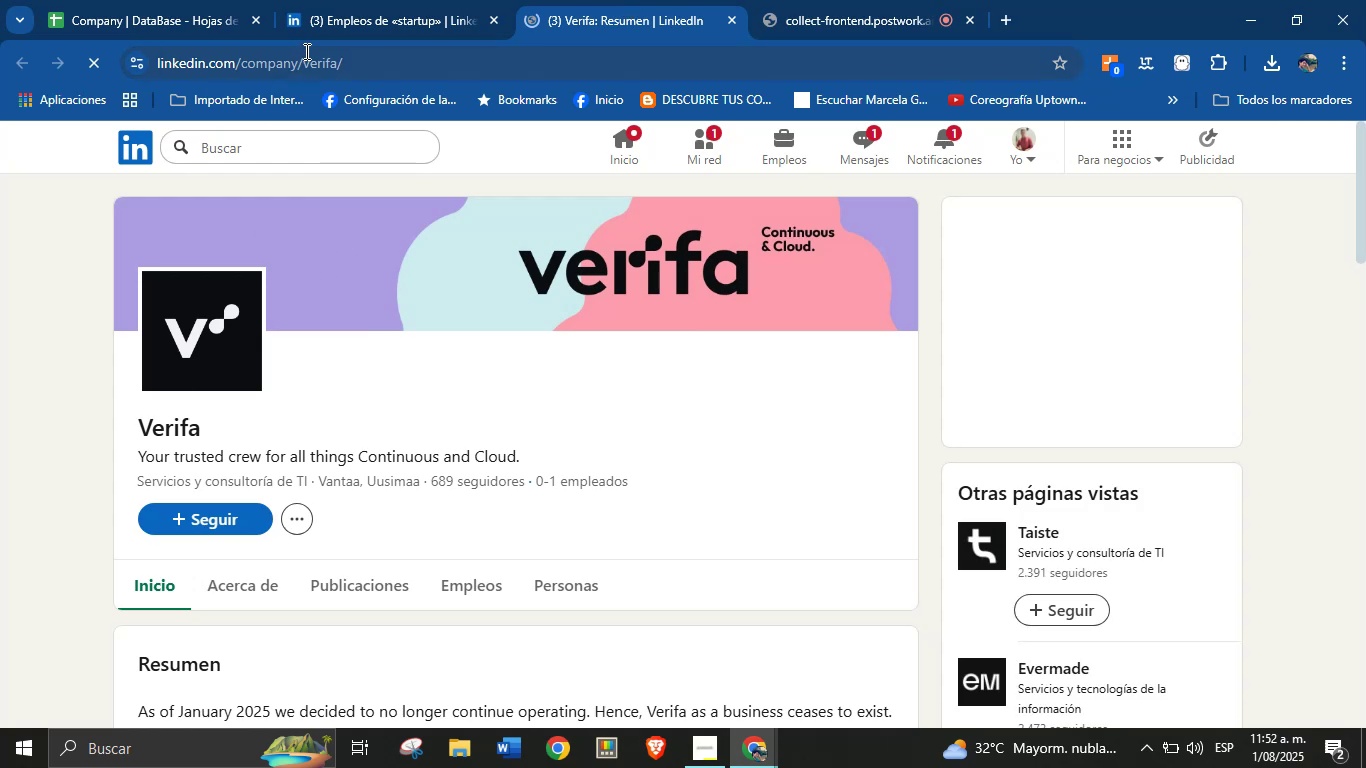 
left_click_drag(start_coordinate=[140, 430], to_coordinate=[206, 427])
 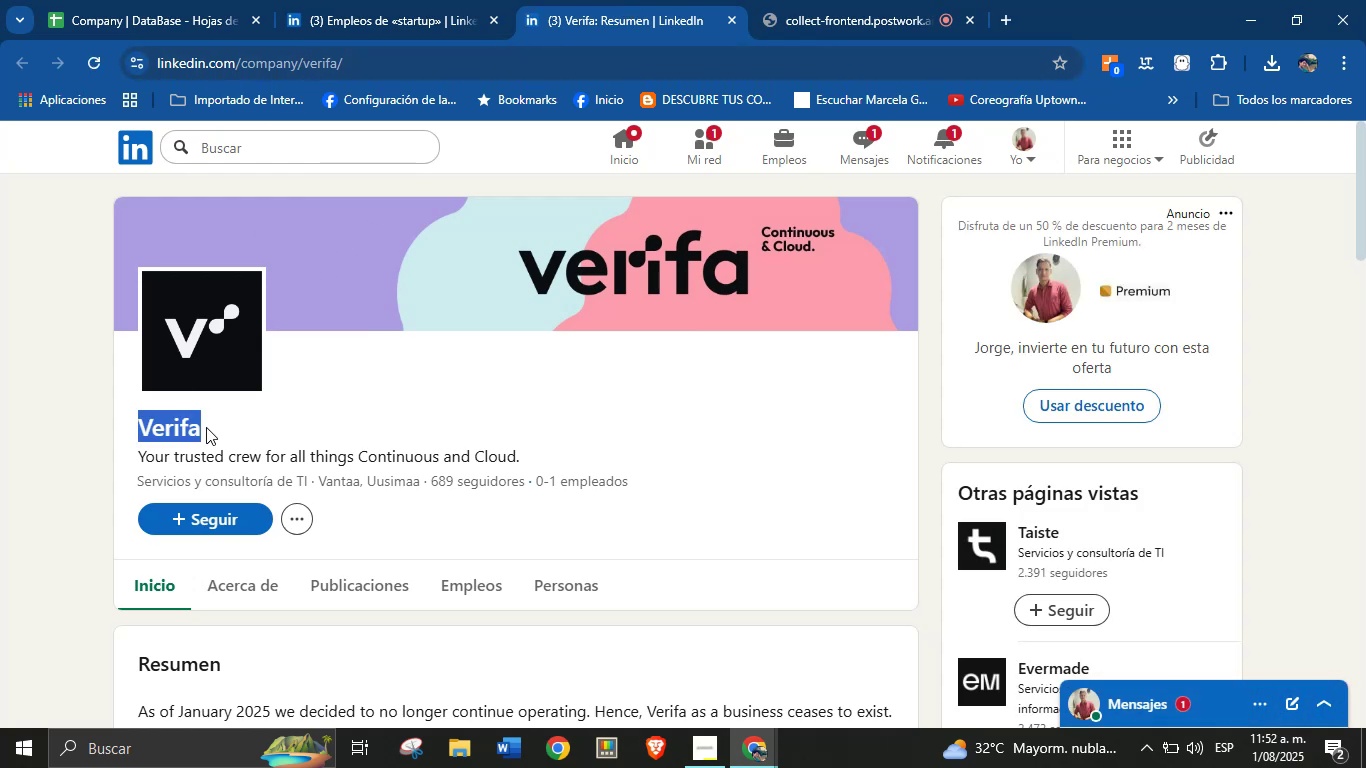 
right_click([206, 427])
 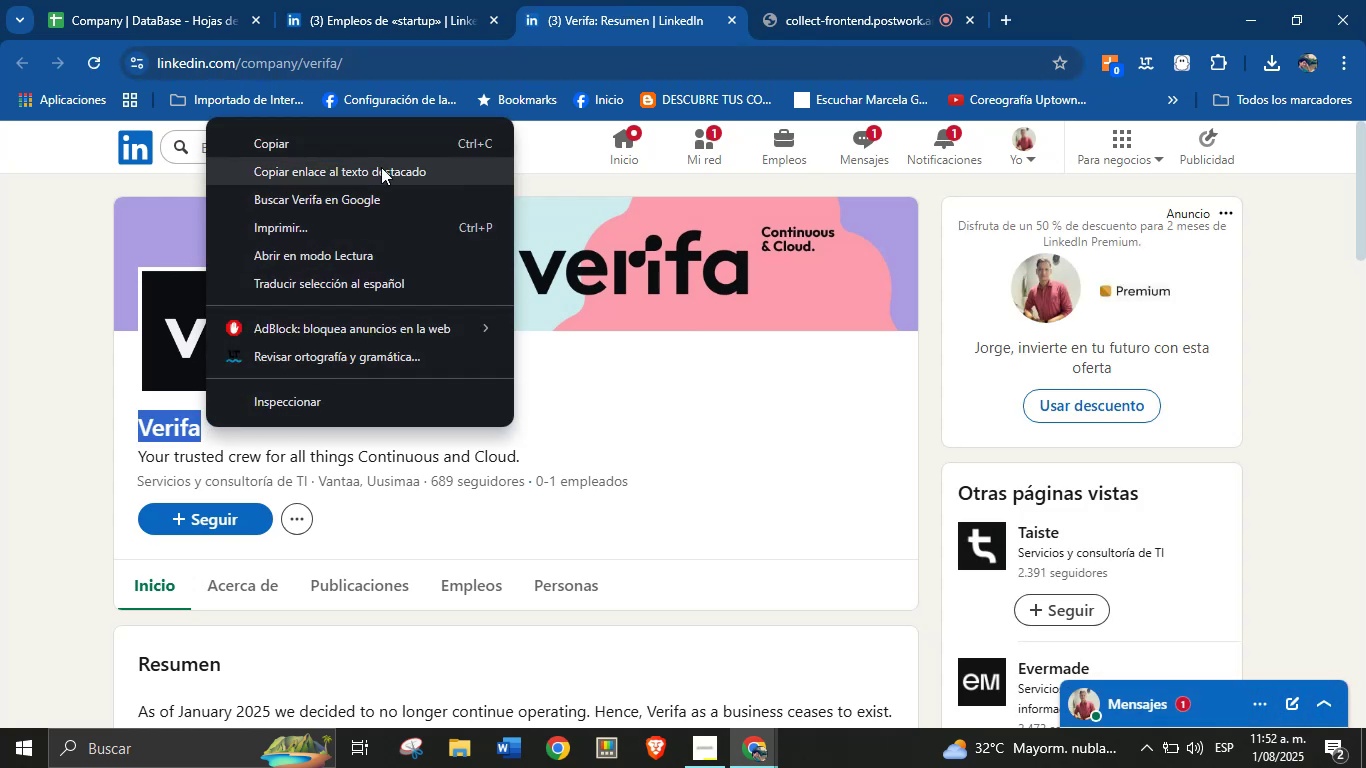 
left_click([345, 144])
 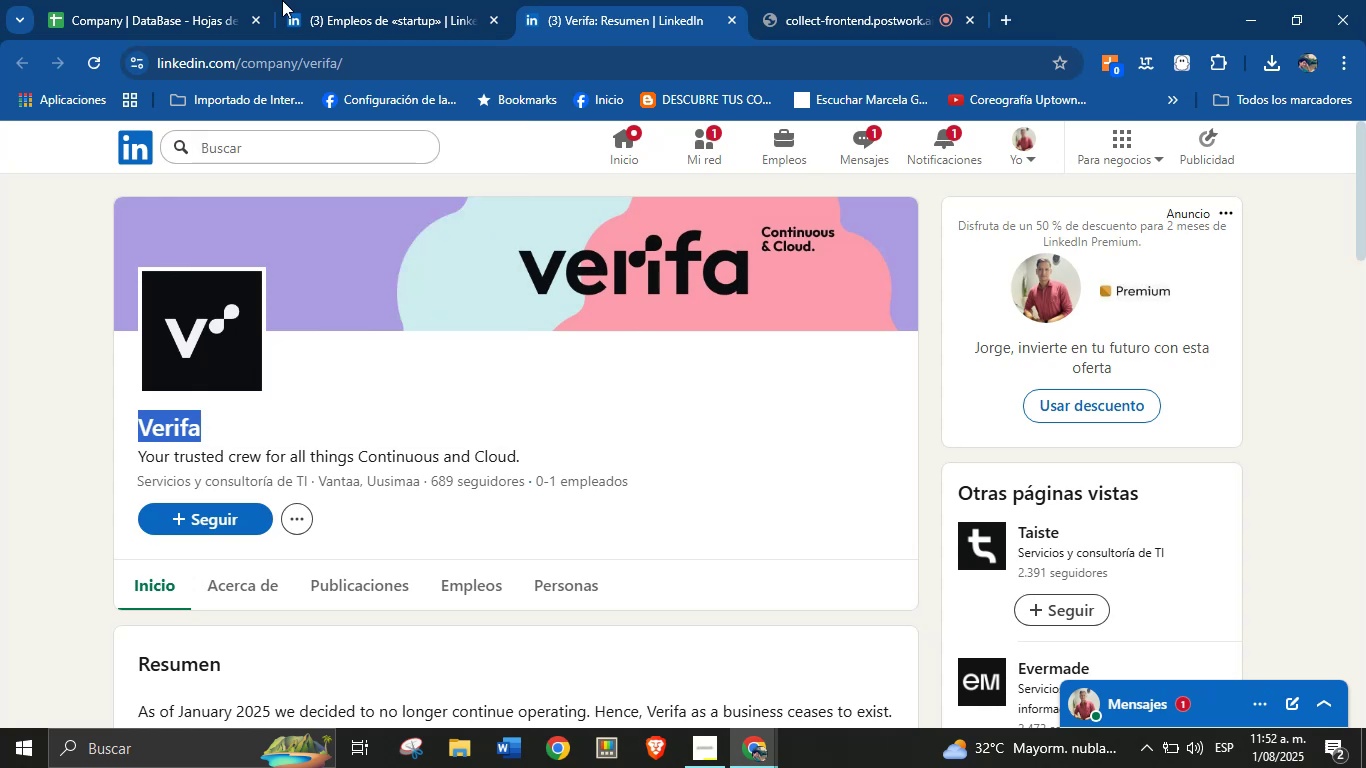 
double_click([206, 0])
 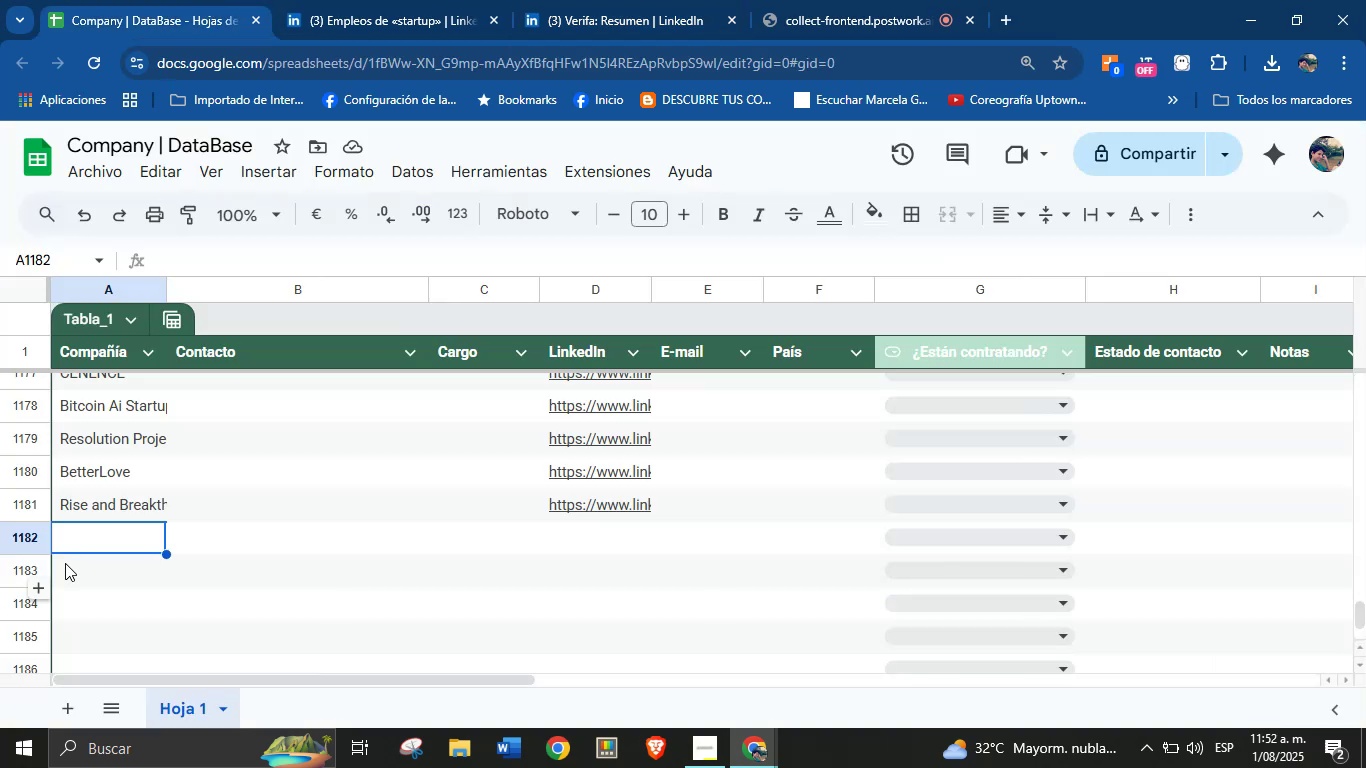 
left_click([108, 527])
 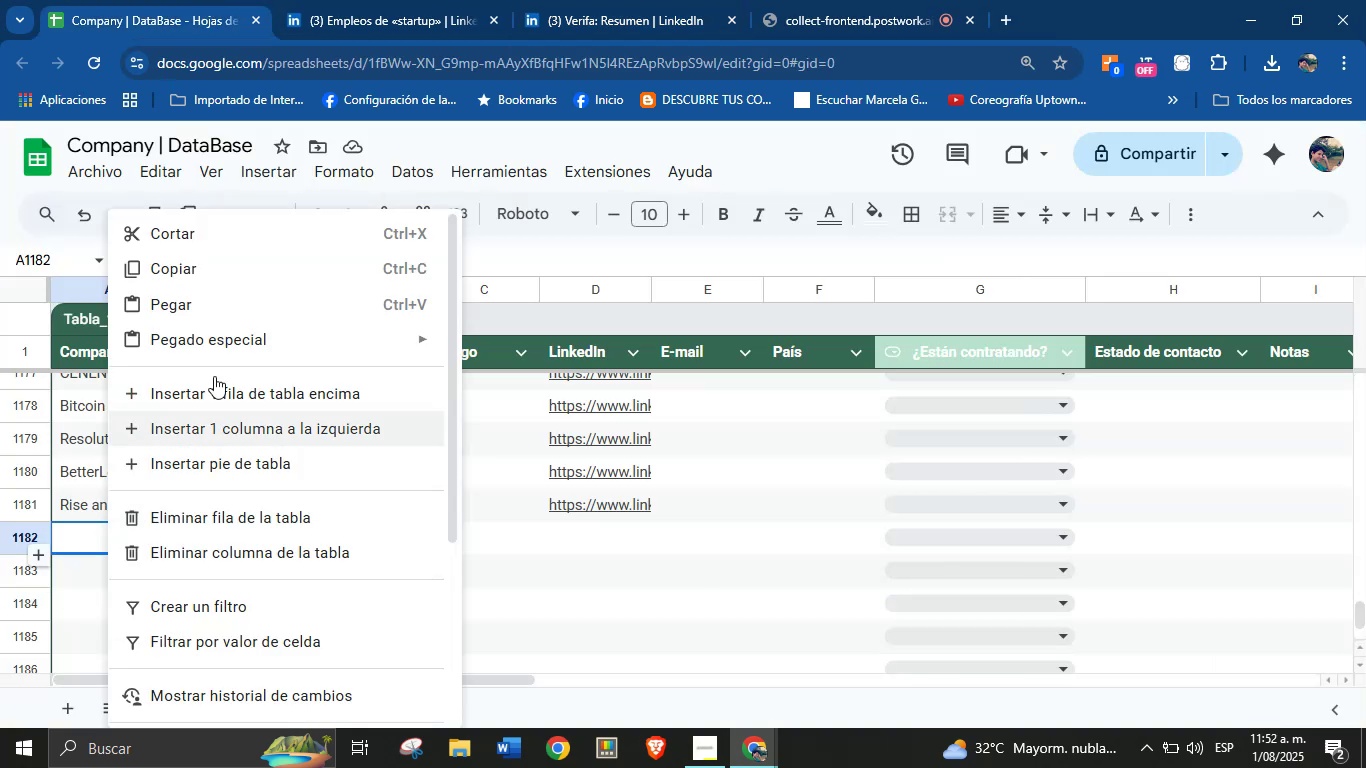 
left_click([218, 288])
 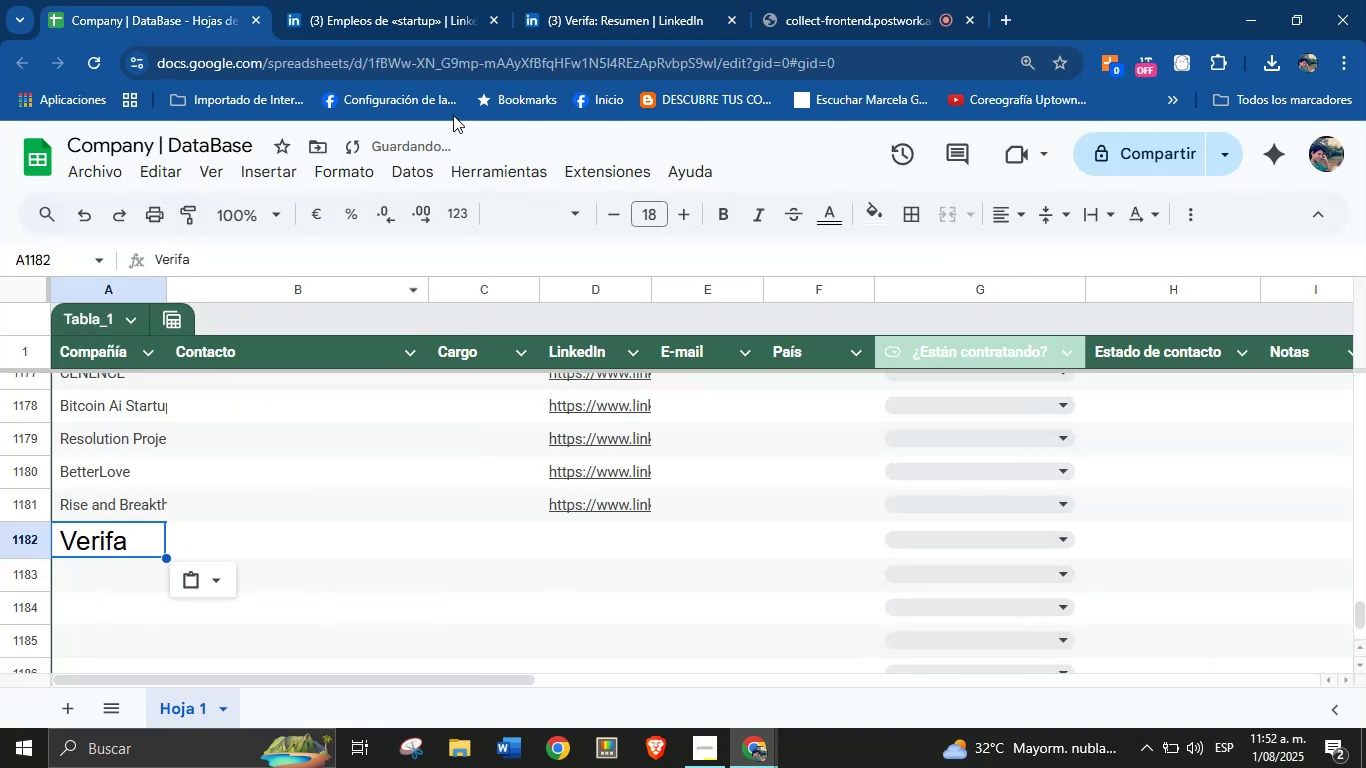 
left_click([574, 0])
 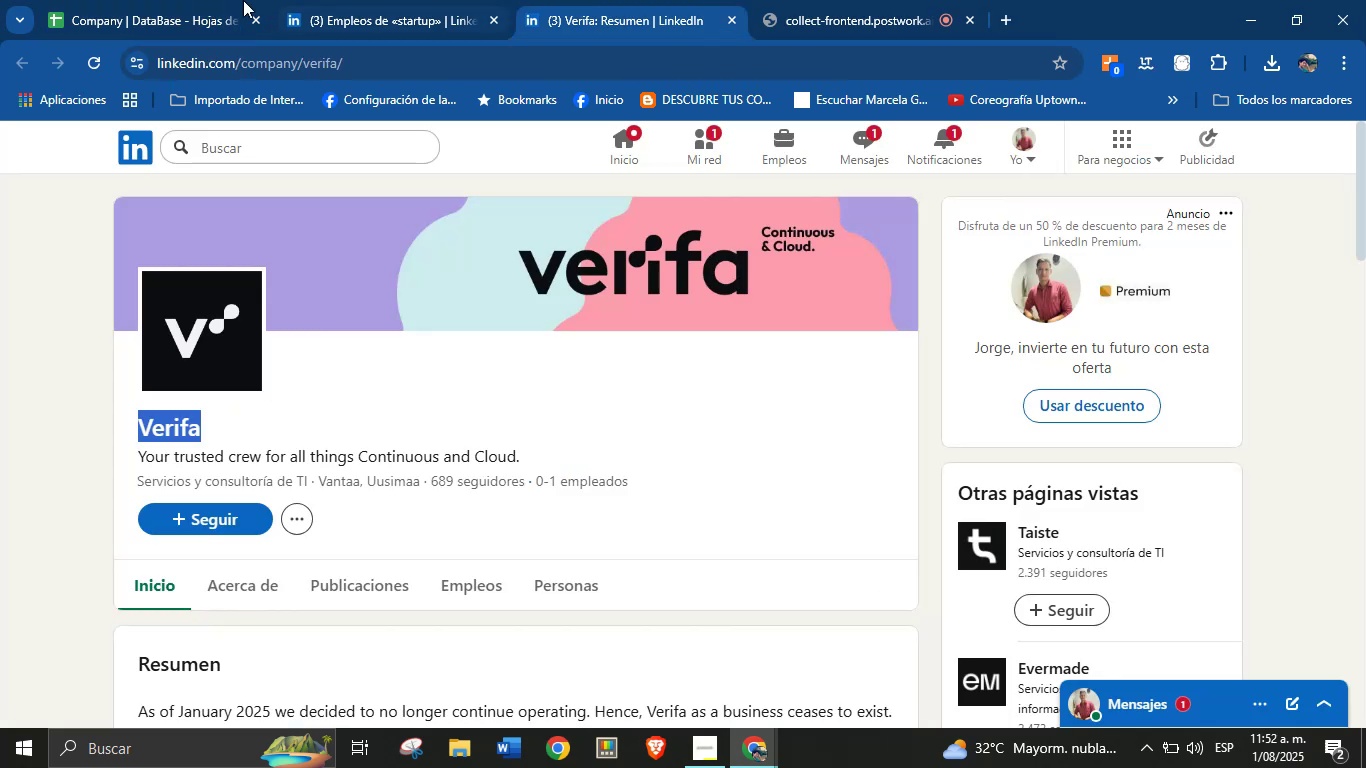 
left_click([198, 0])
 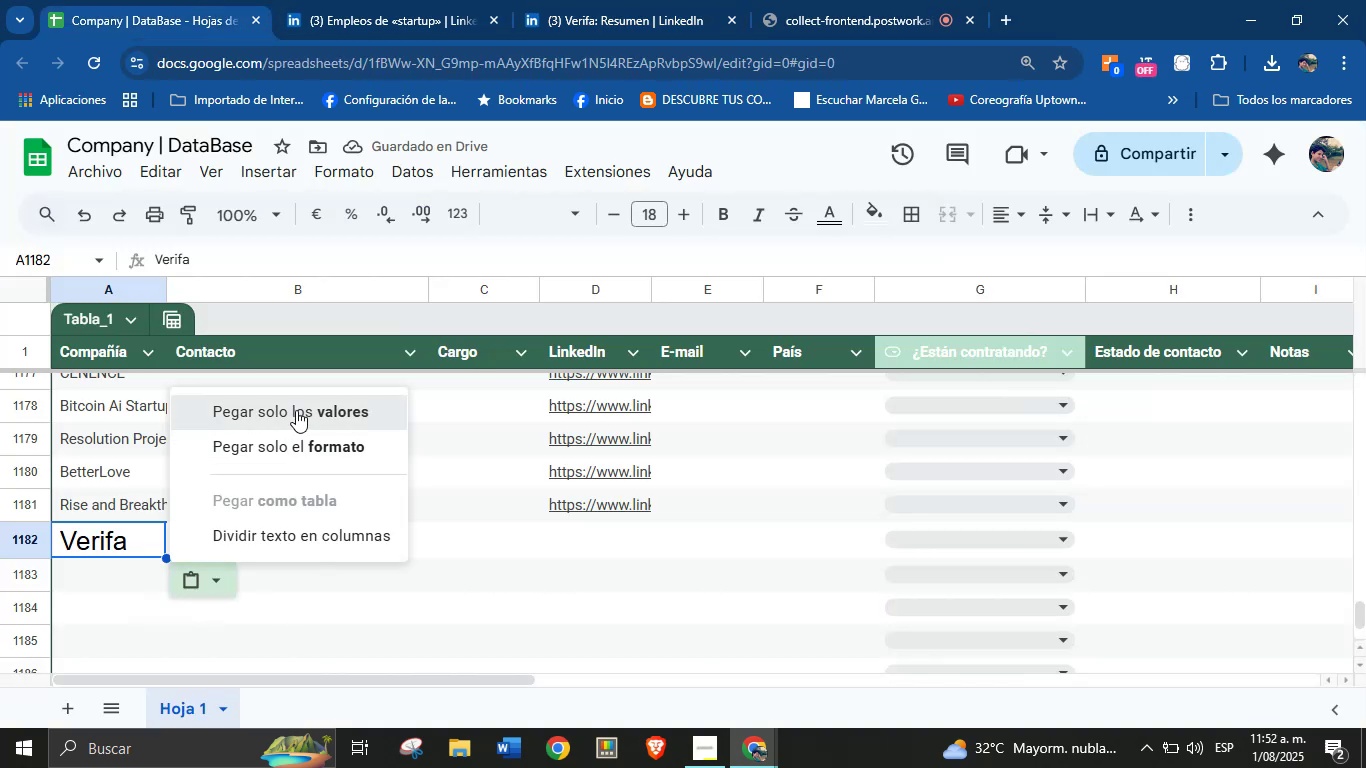 
left_click([510, 43])
 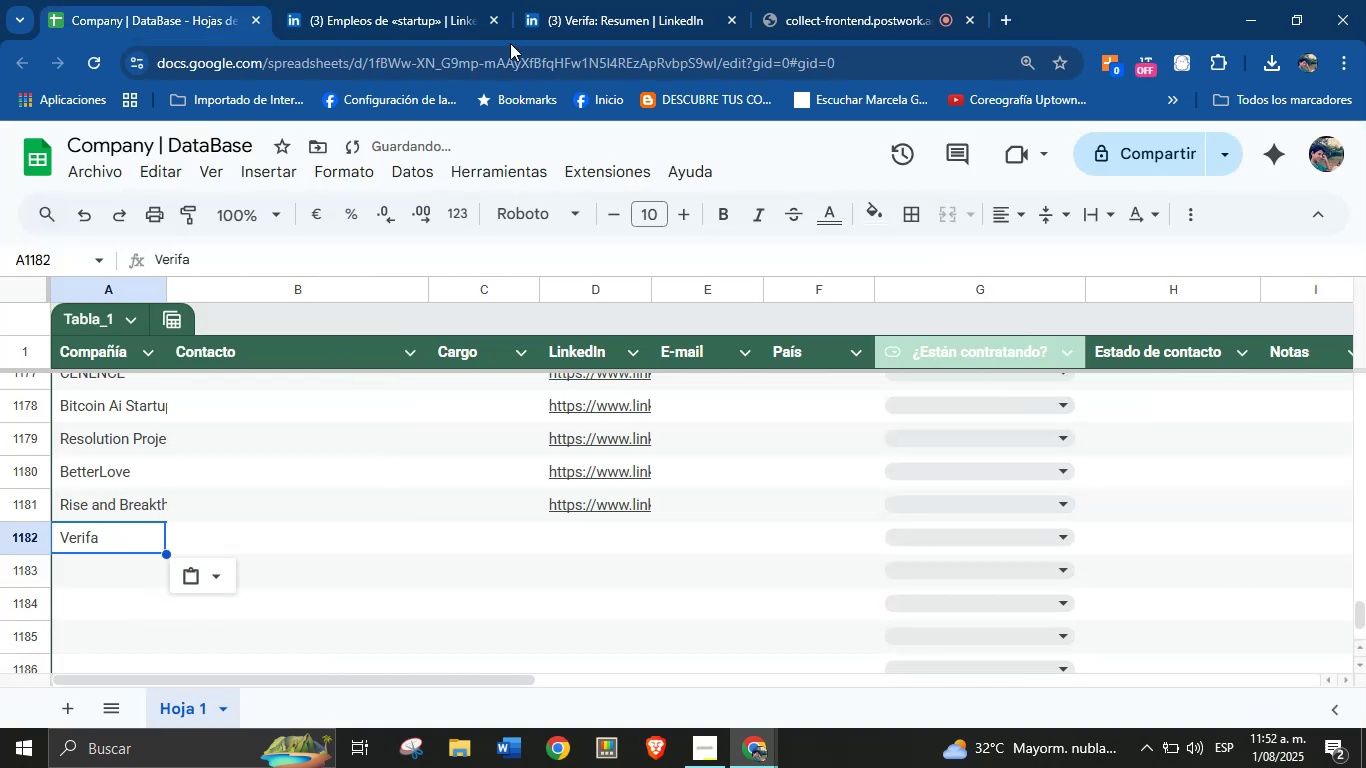 
left_click([540, 18])
 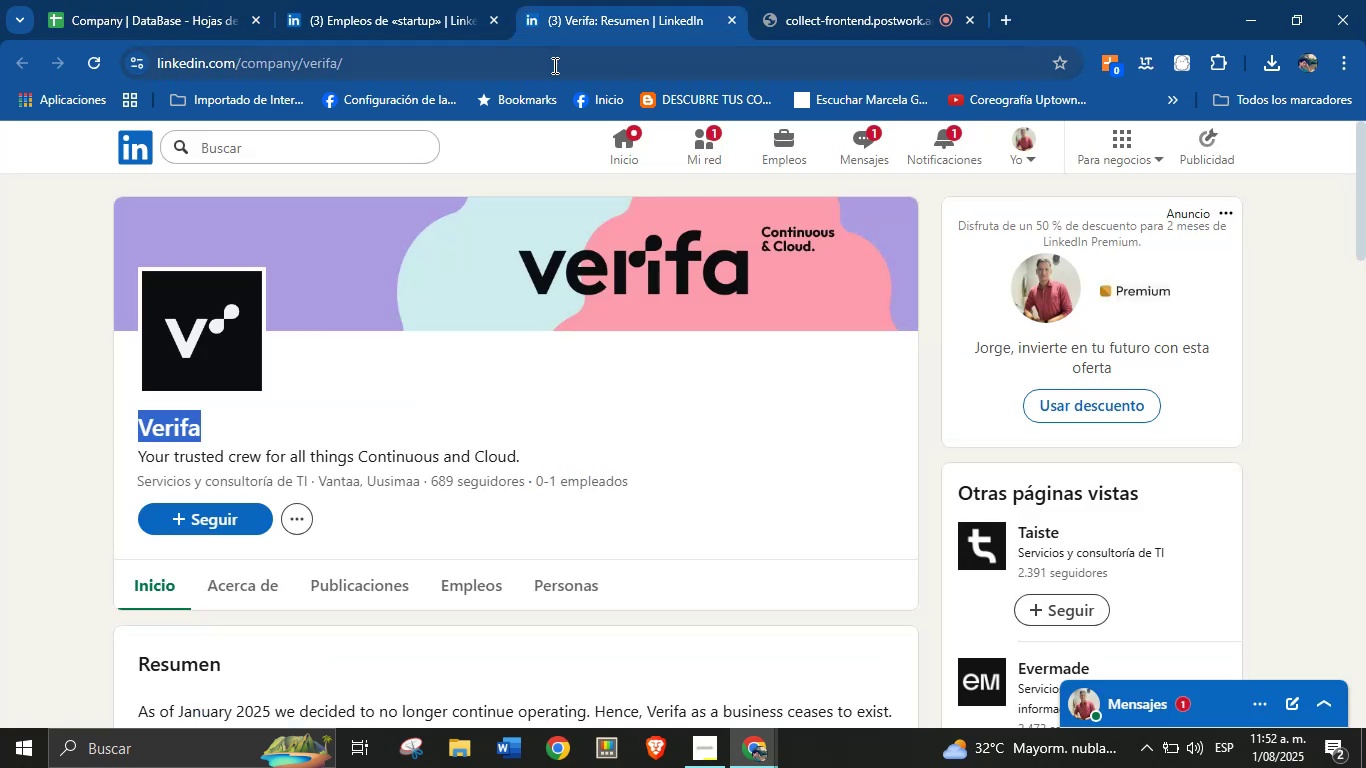 
double_click([553, 65])
 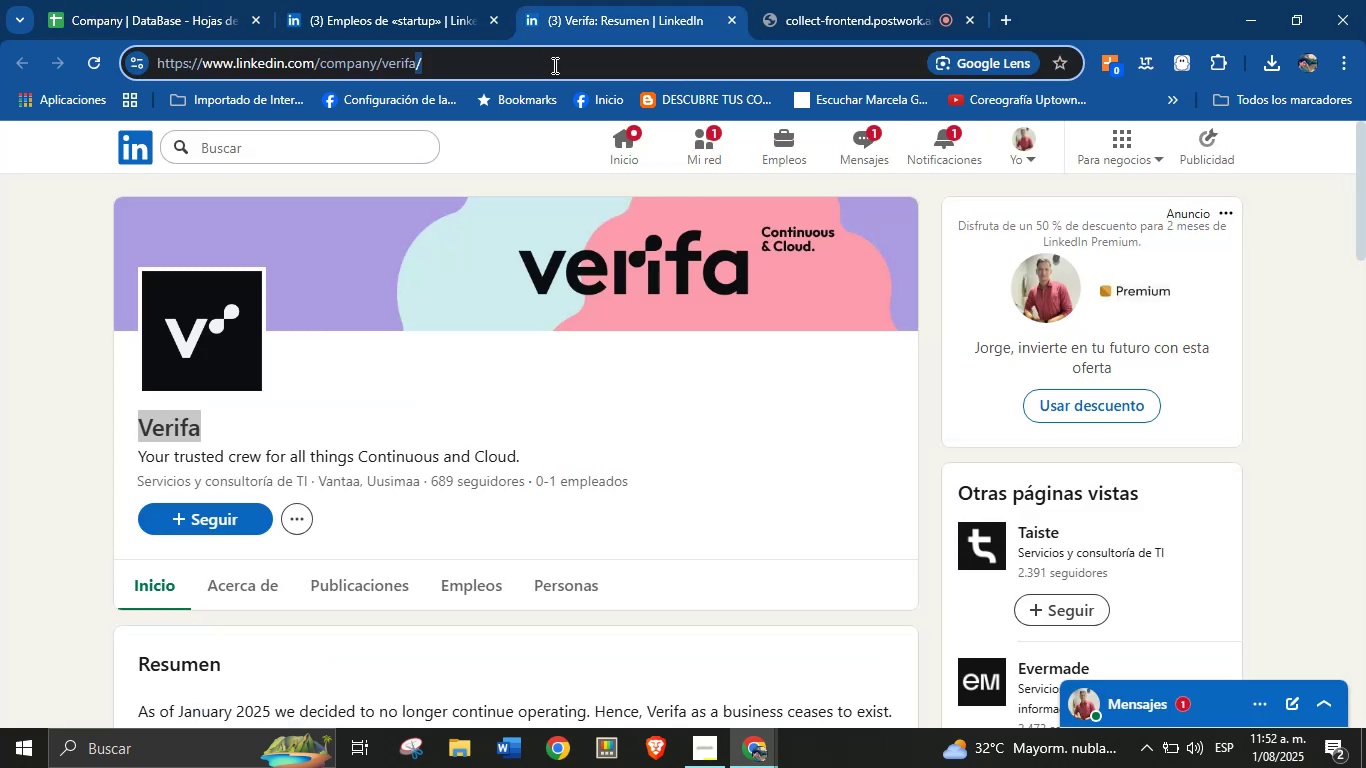 
triple_click([553, 65])
 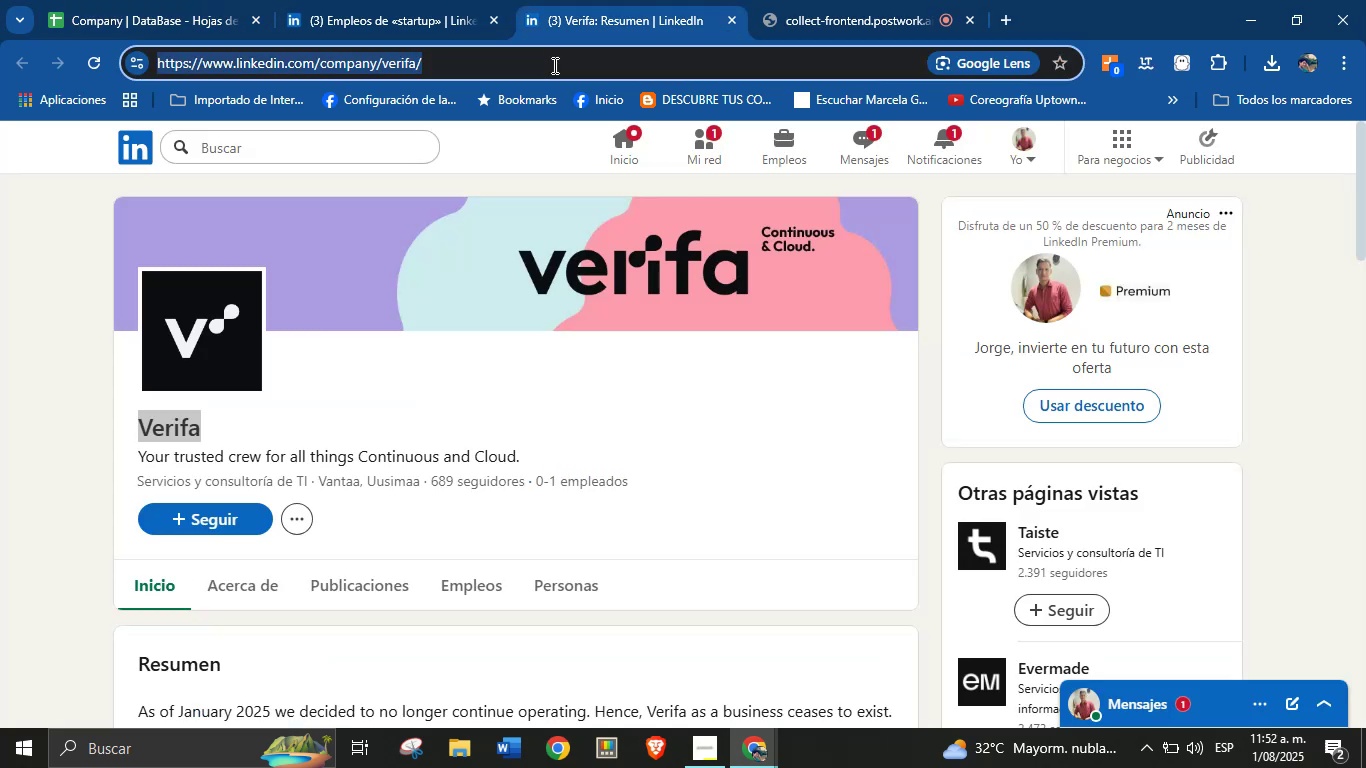 
right_click([553, 65])
 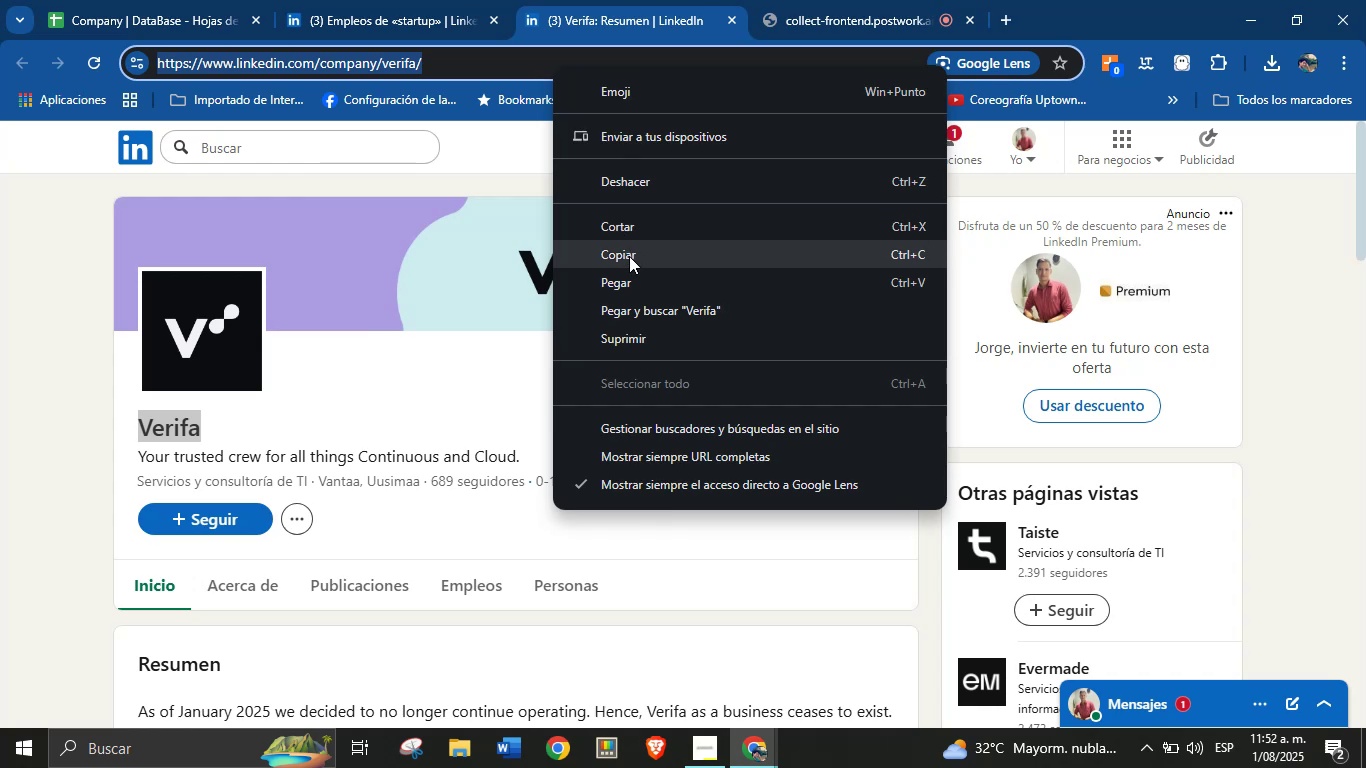 
double_click([496, 51])
 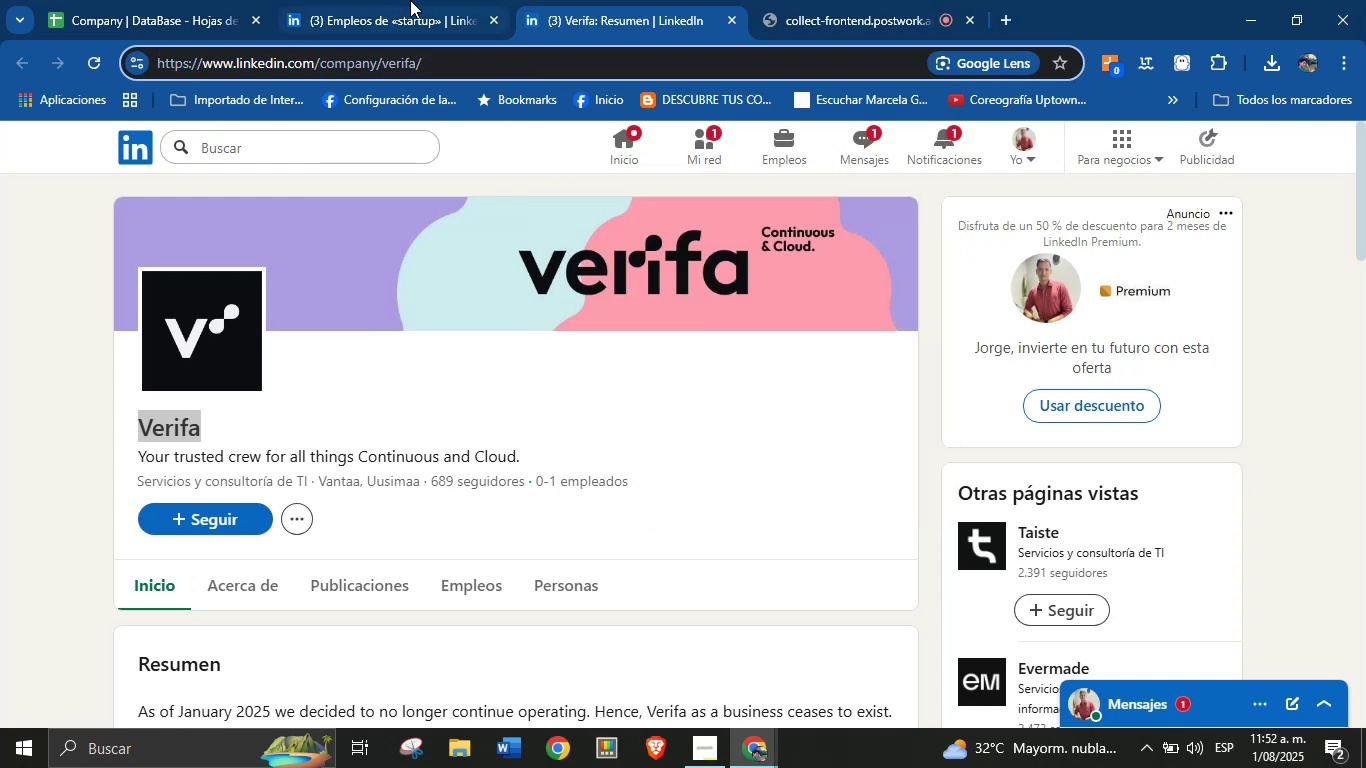 
double_click([214, 0])
 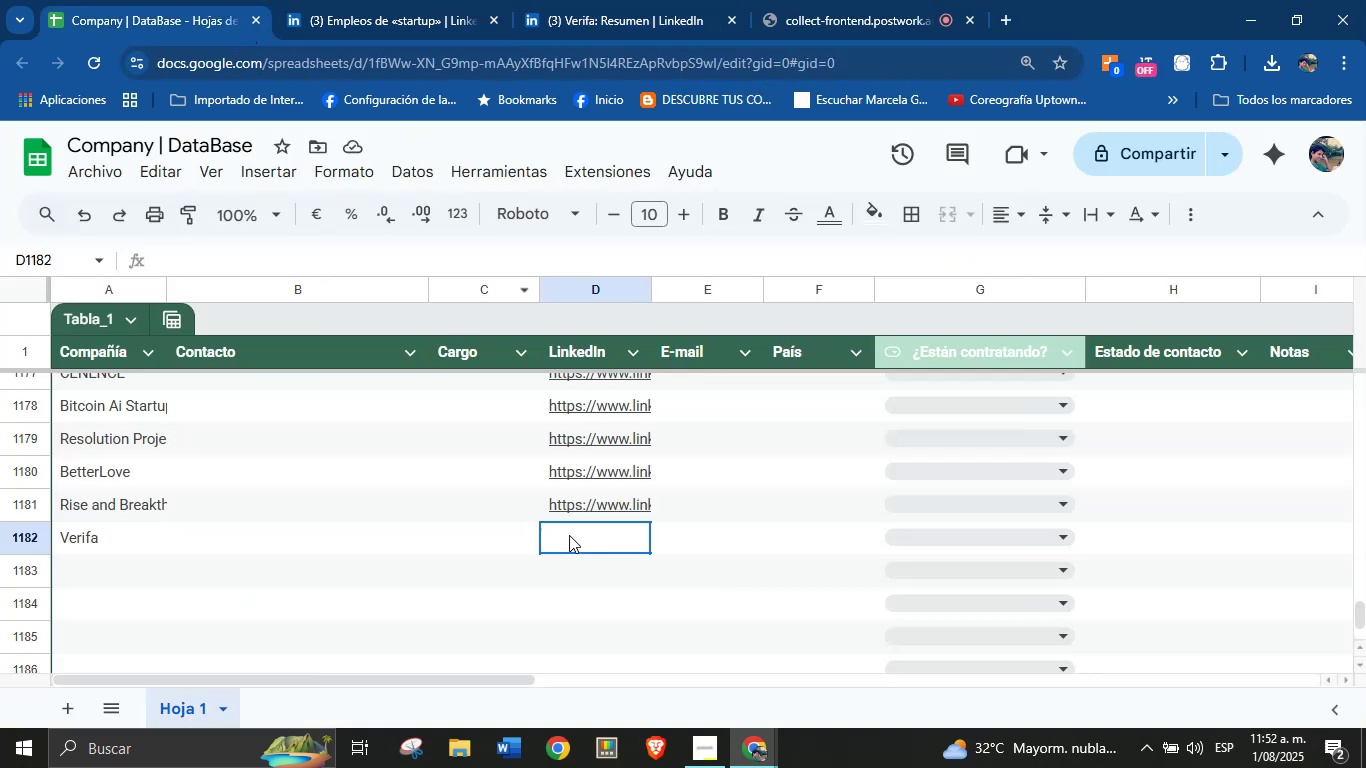 
key(Control+V)
 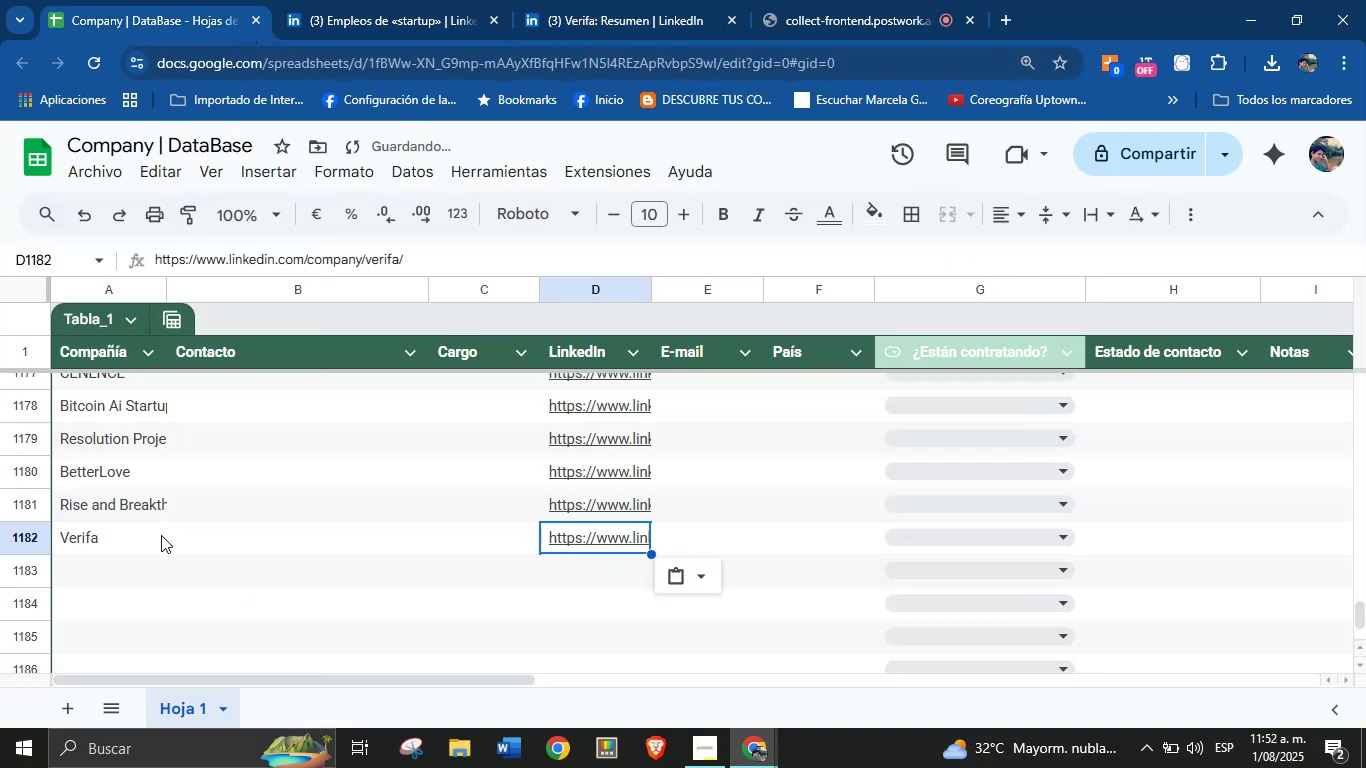 
left_click([122, 574])
 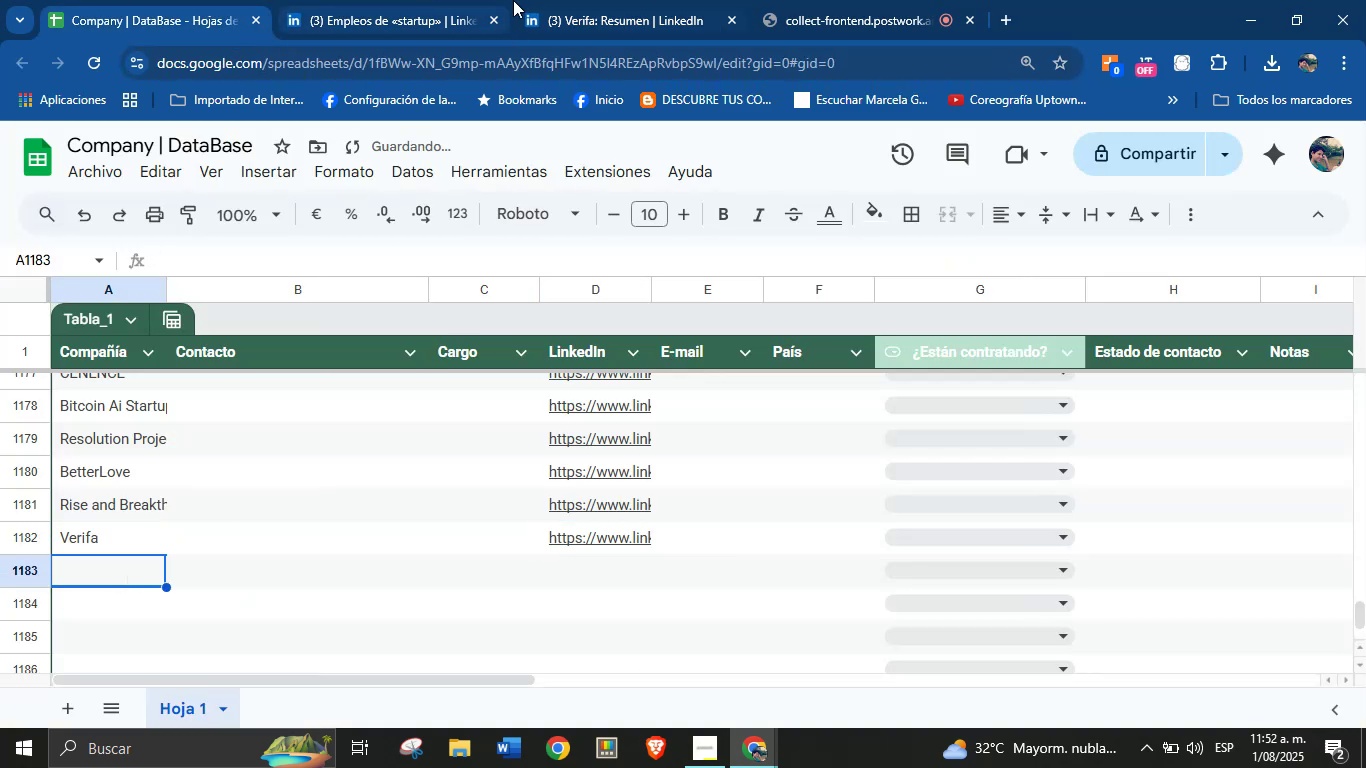 
double_click([593, 0])
 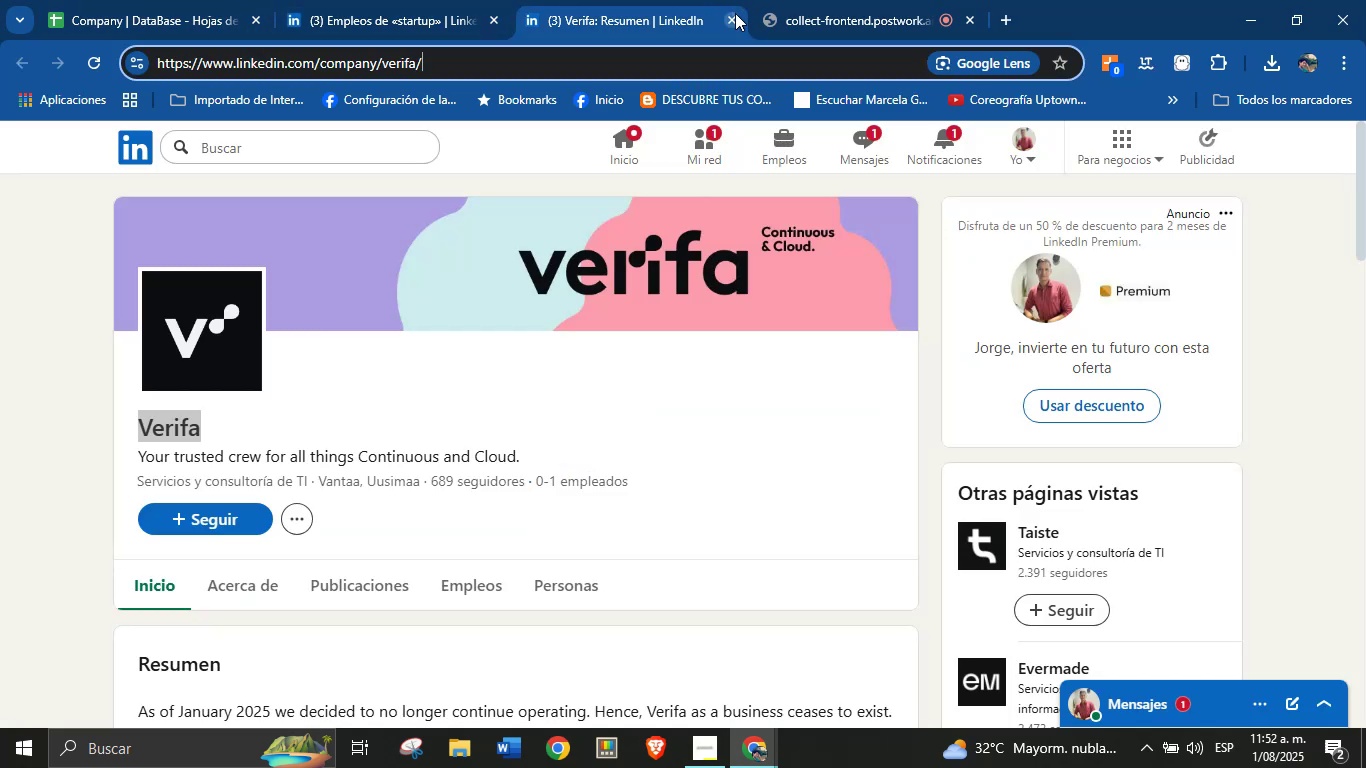 
double_click([328, 0])
 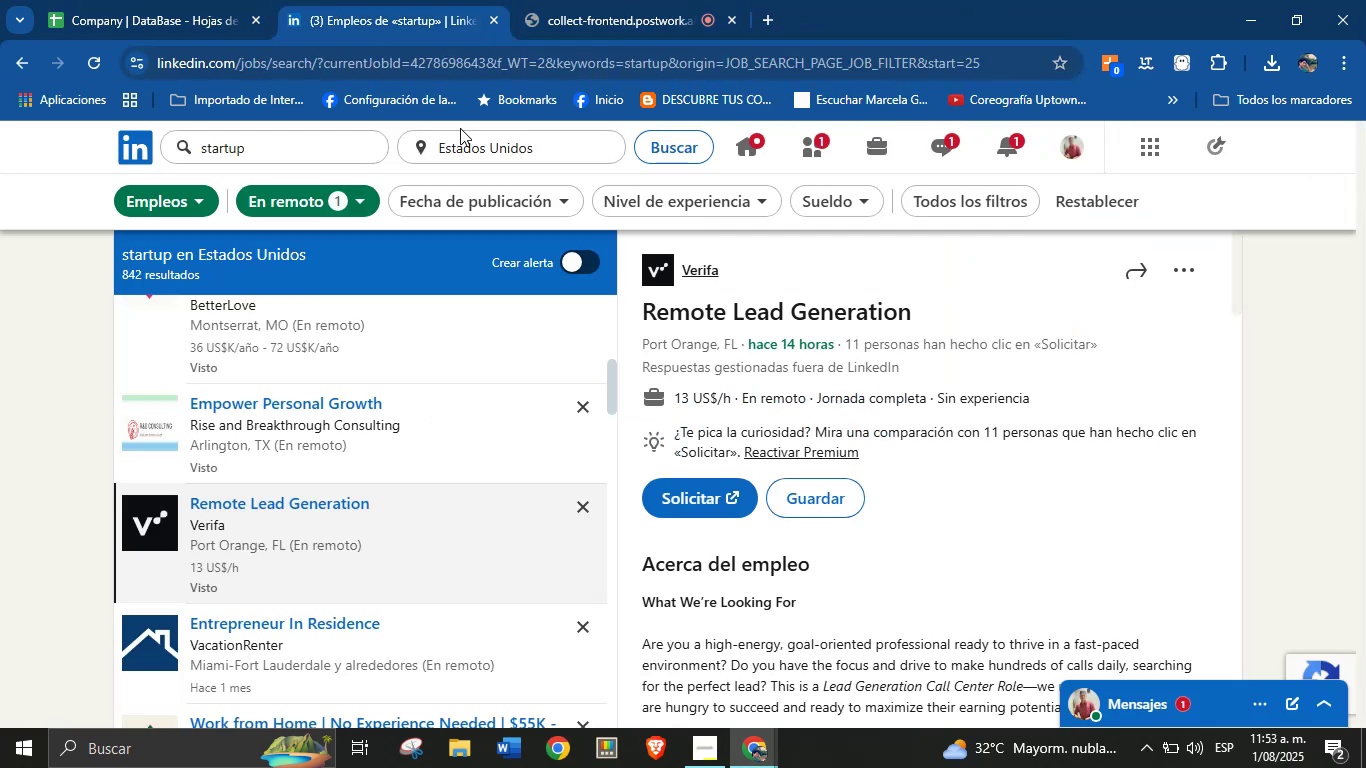 
scroll: coordinate [295, 626], scroll_direction: none, amount: 0.0
 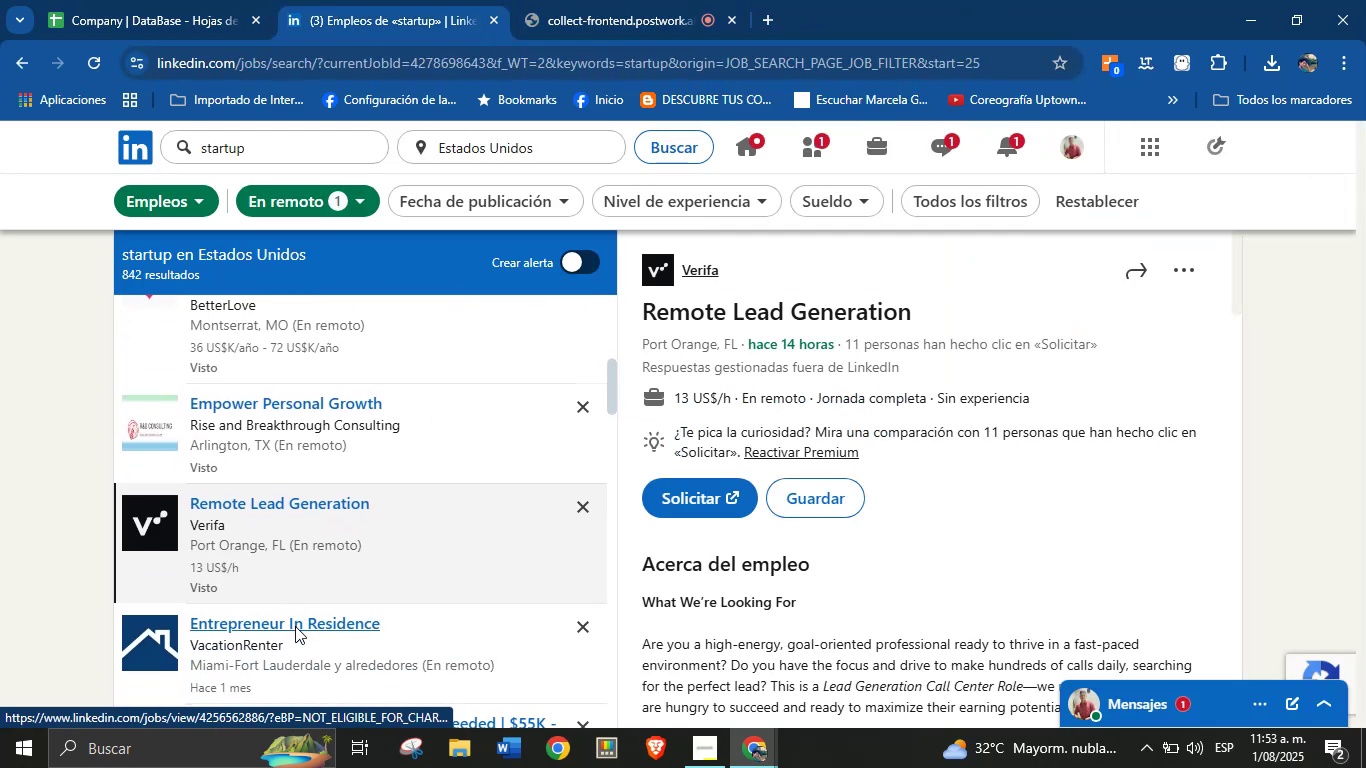 
scroll: coordinate [295, 626], scroll_direction: down, amount: 1.0
 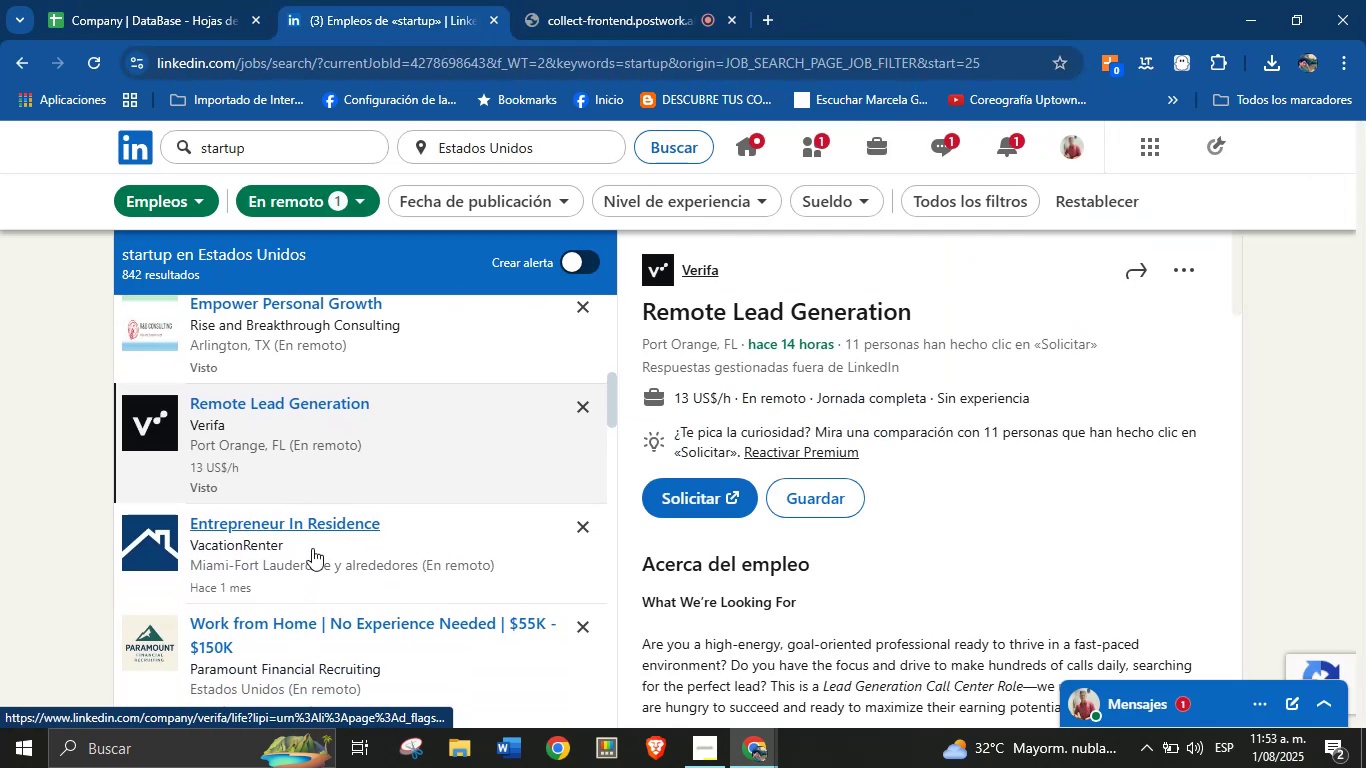 
left_click([308, 534])
 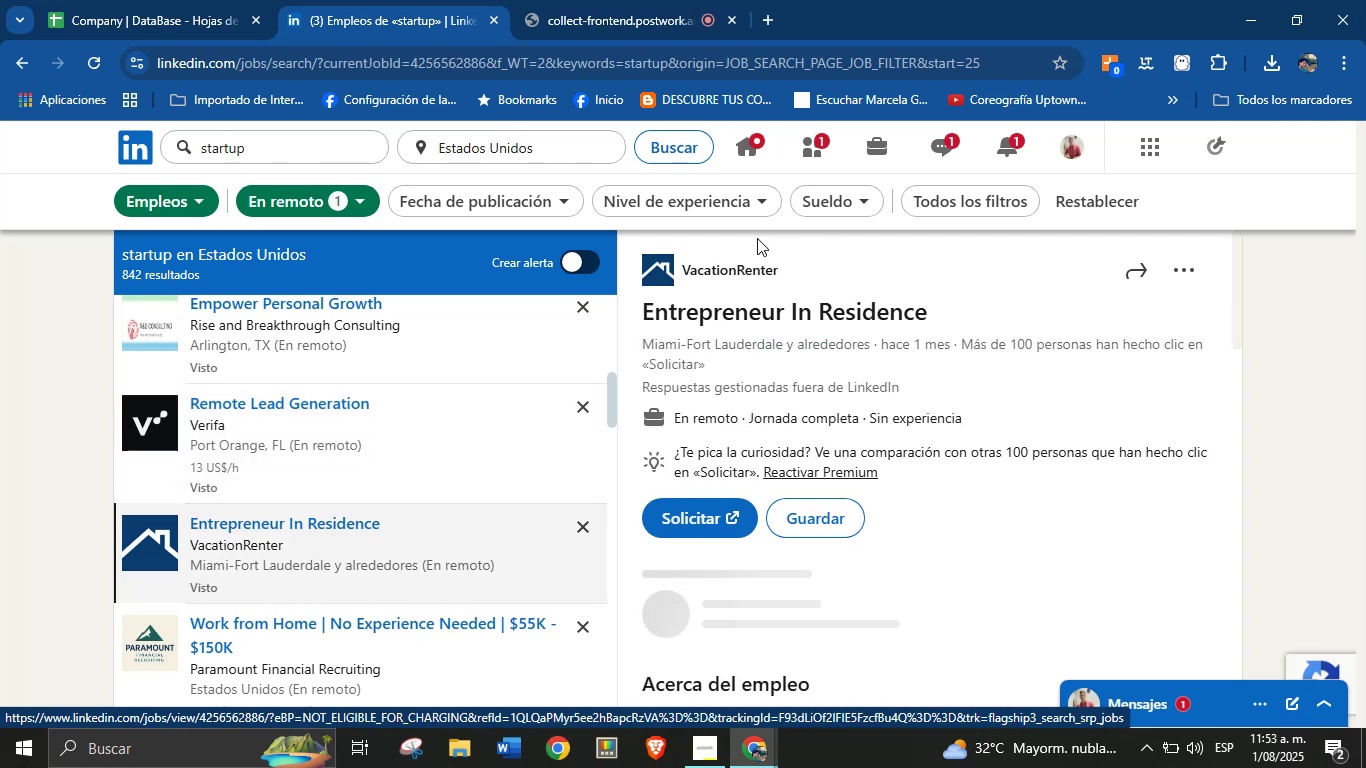 
right_click([730, 276])
 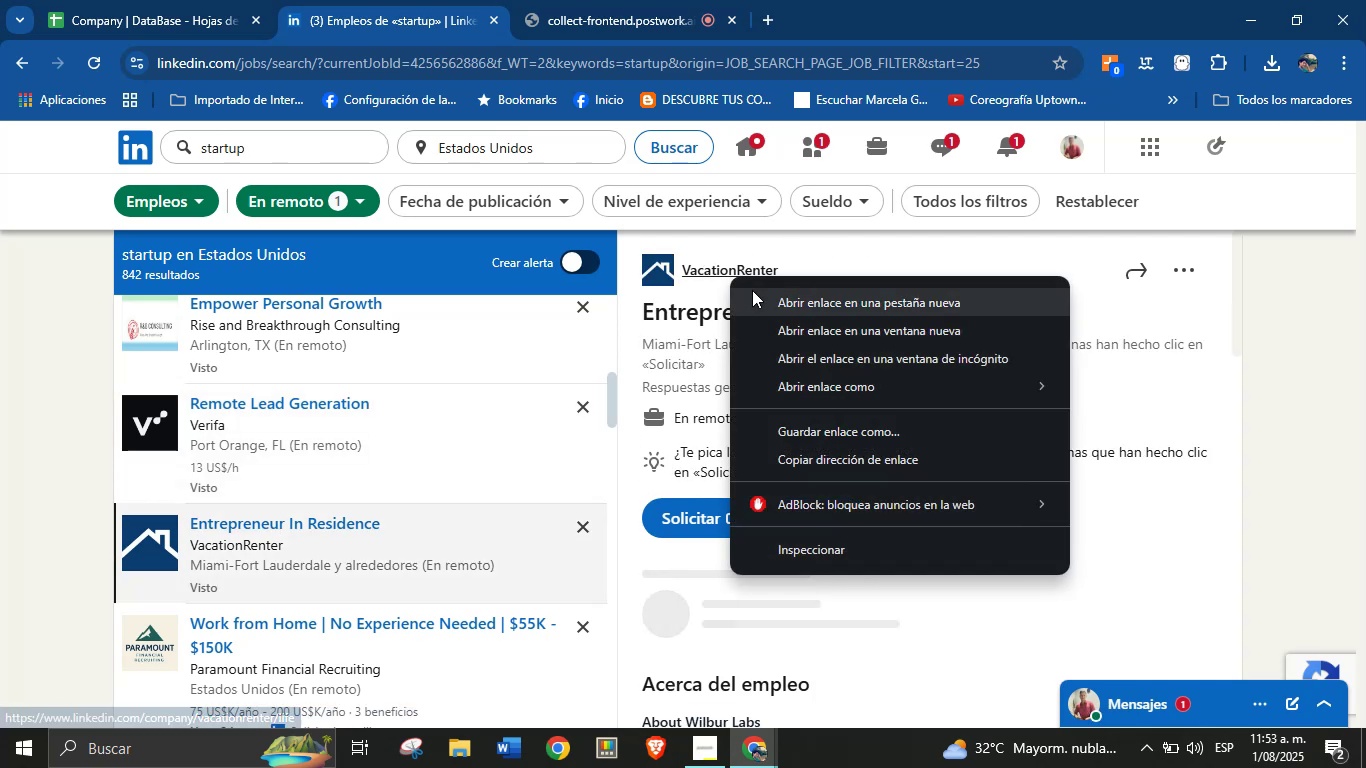 
left_click([754, 293])
 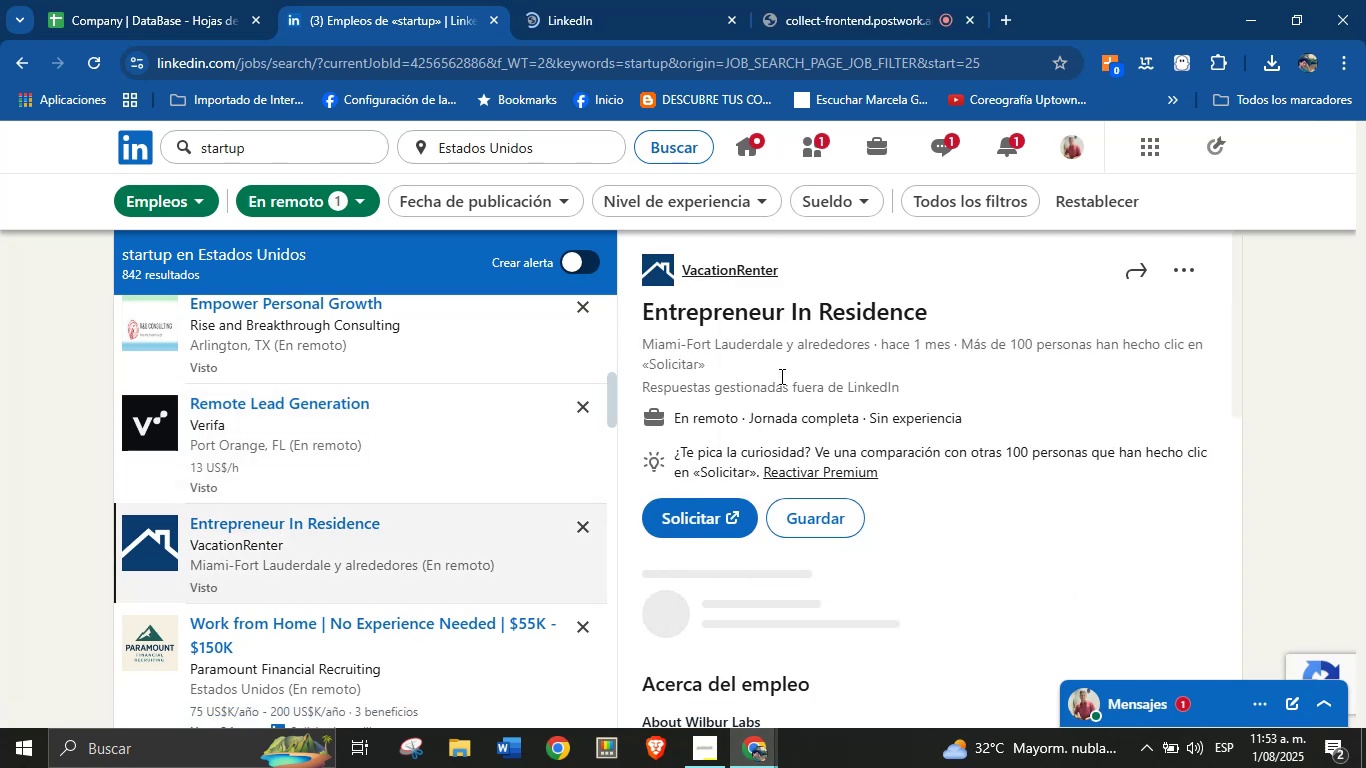 
left_click([644, 0])
 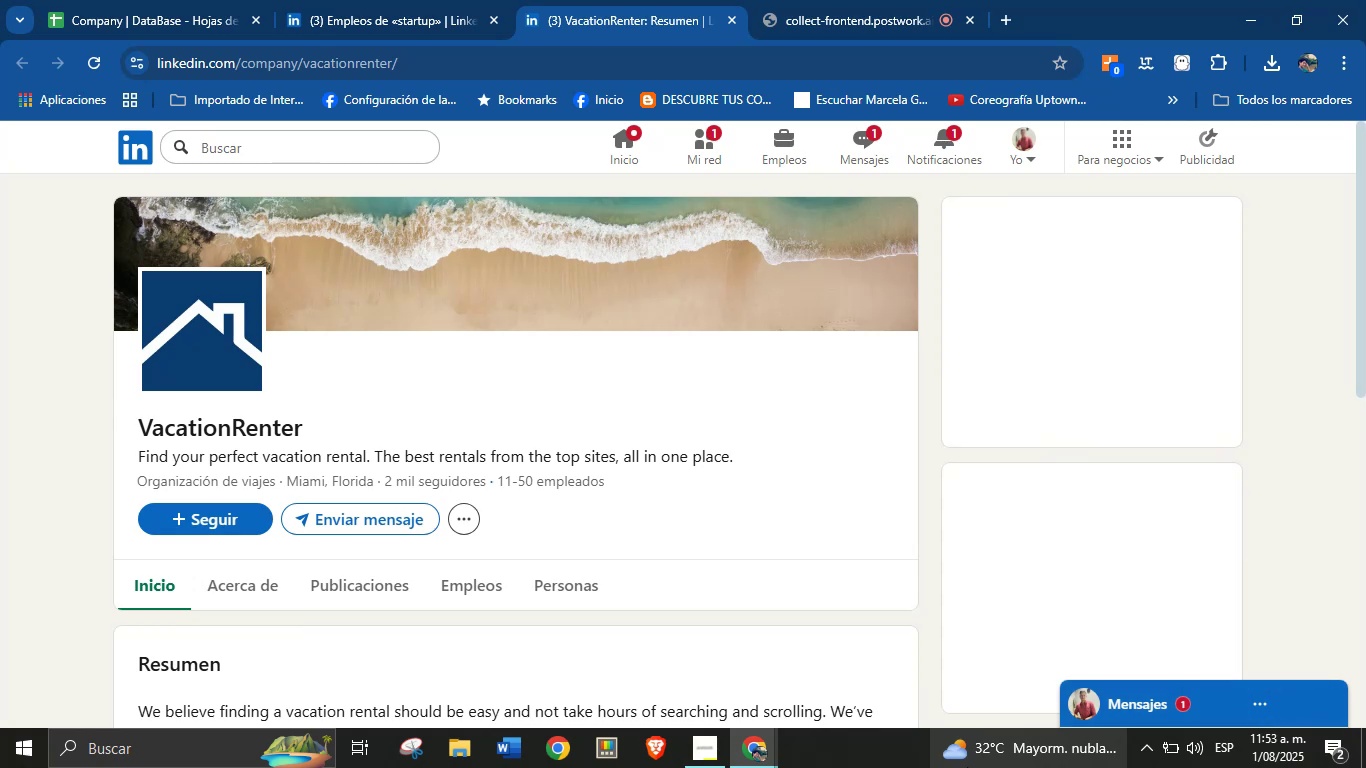 
wait(20.08)
 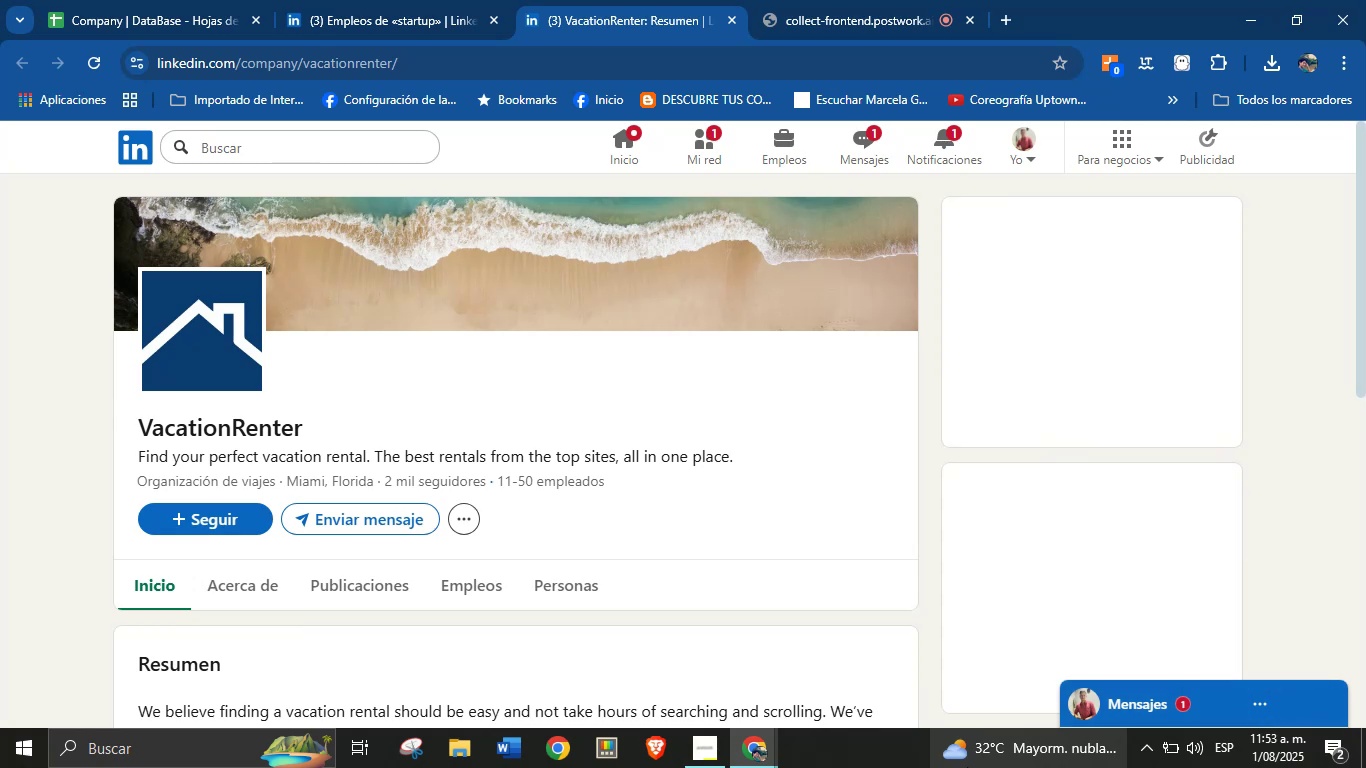 
left_click_drag(start_coordinate=[138, 426], to_coordinate=[368, 424])
 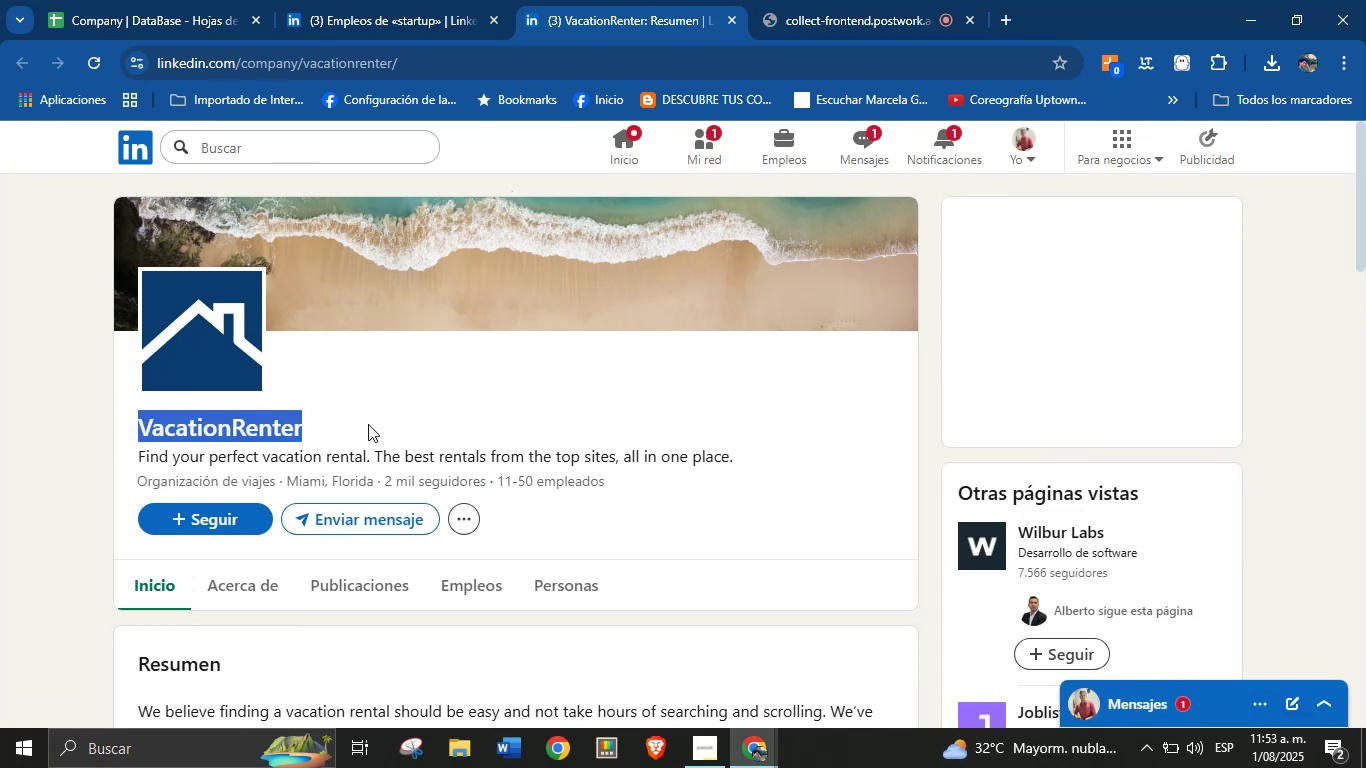 
key(Control+C)
 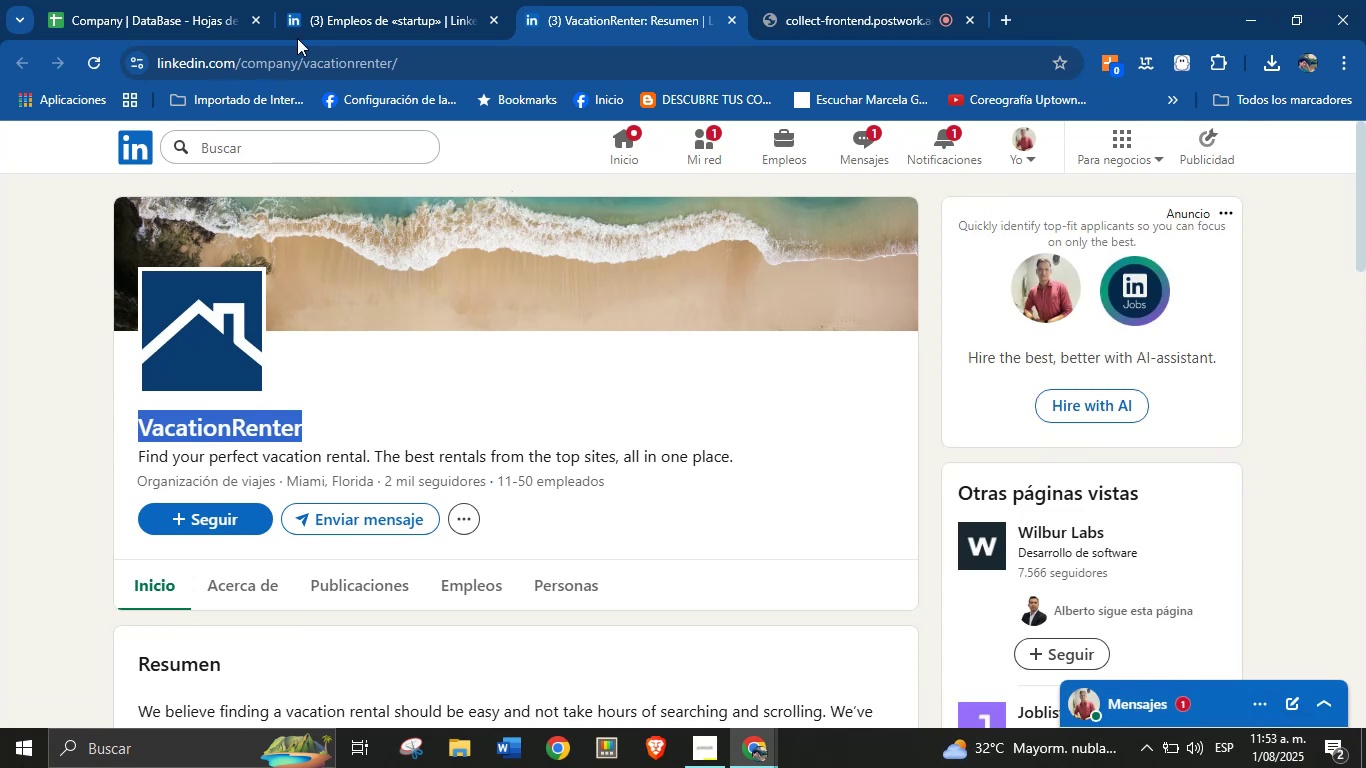 
left_click([224, 0])
 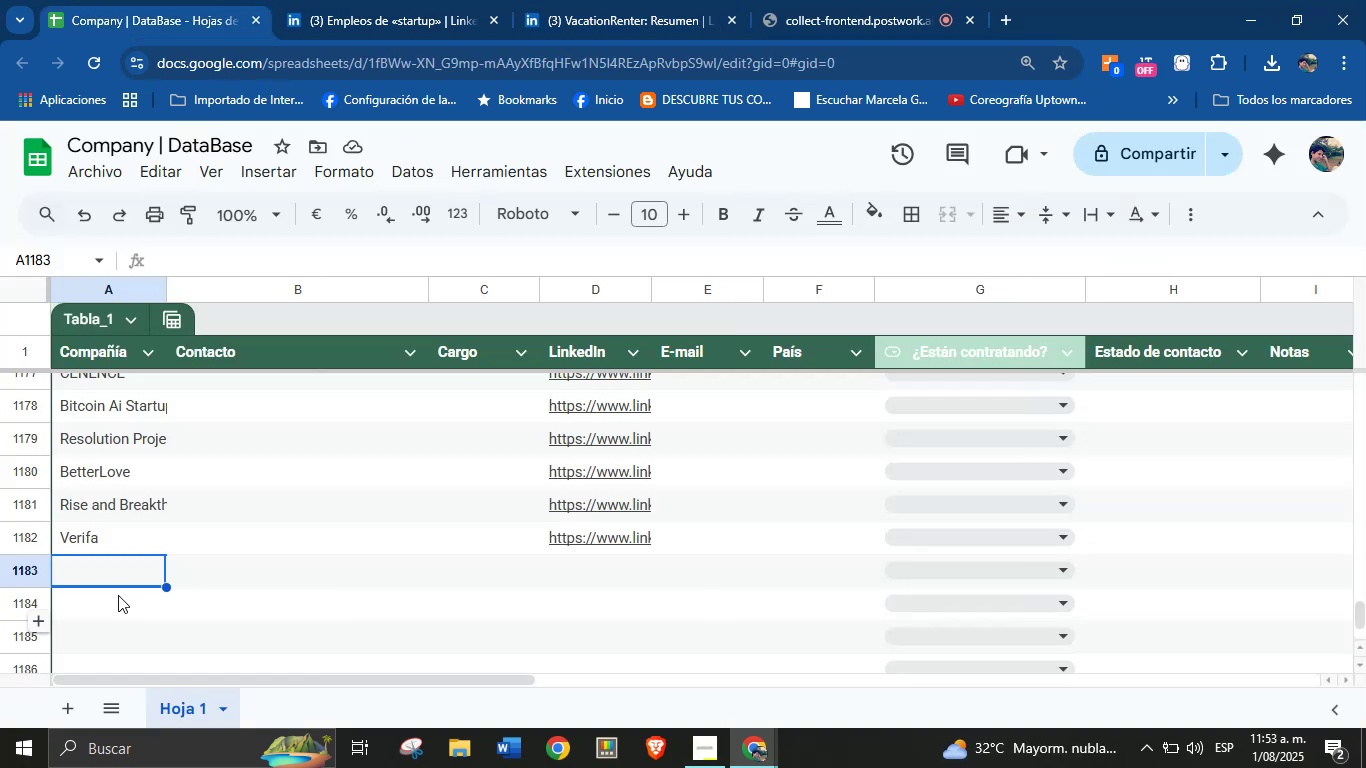 
left_click([122, 569])
 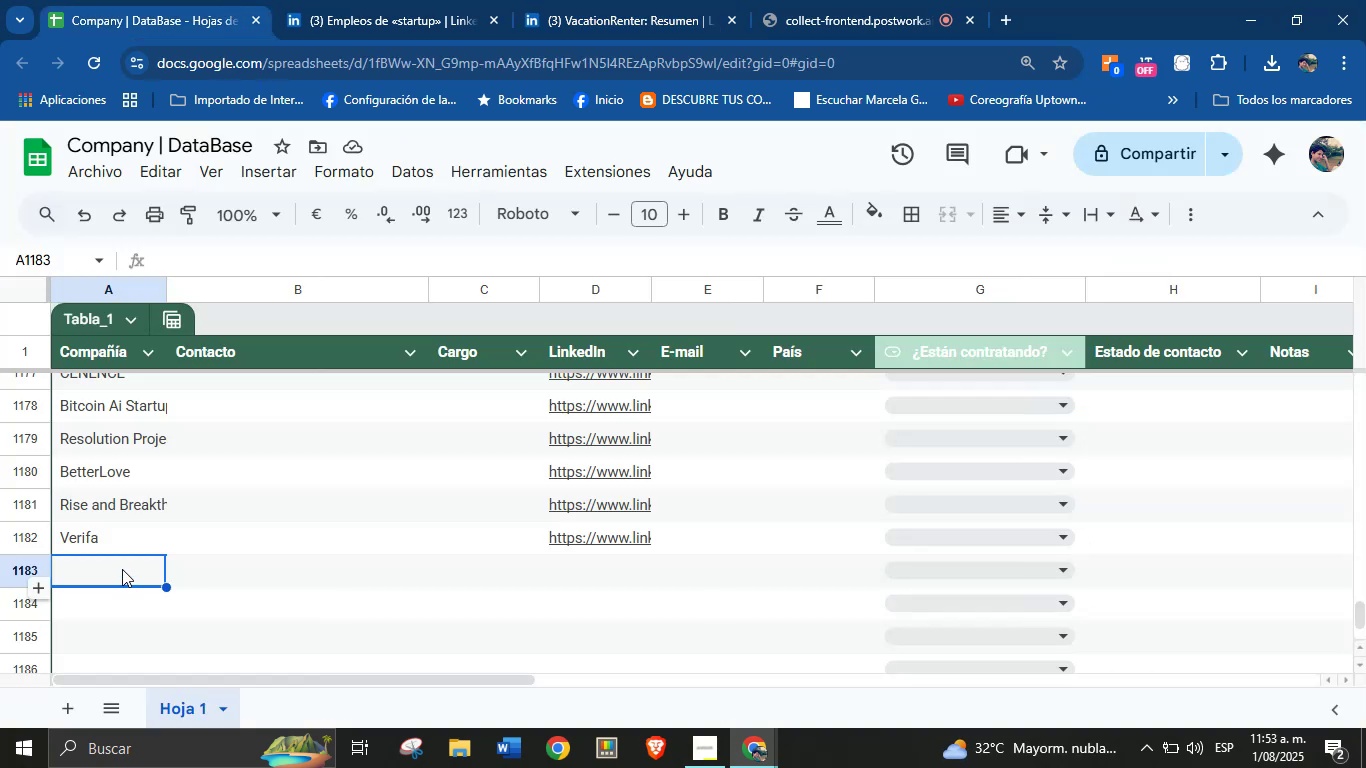 
key(Control+V)
 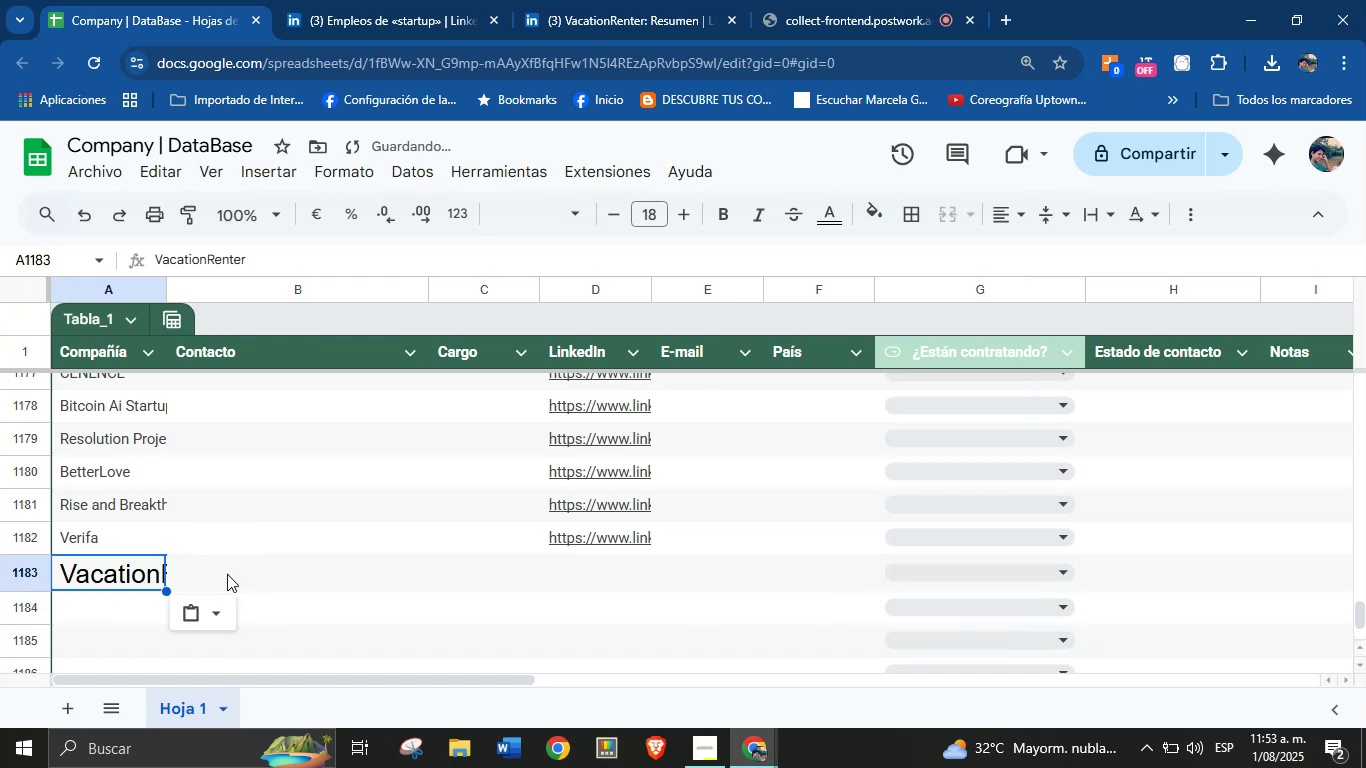 
left_click([217, 612])
 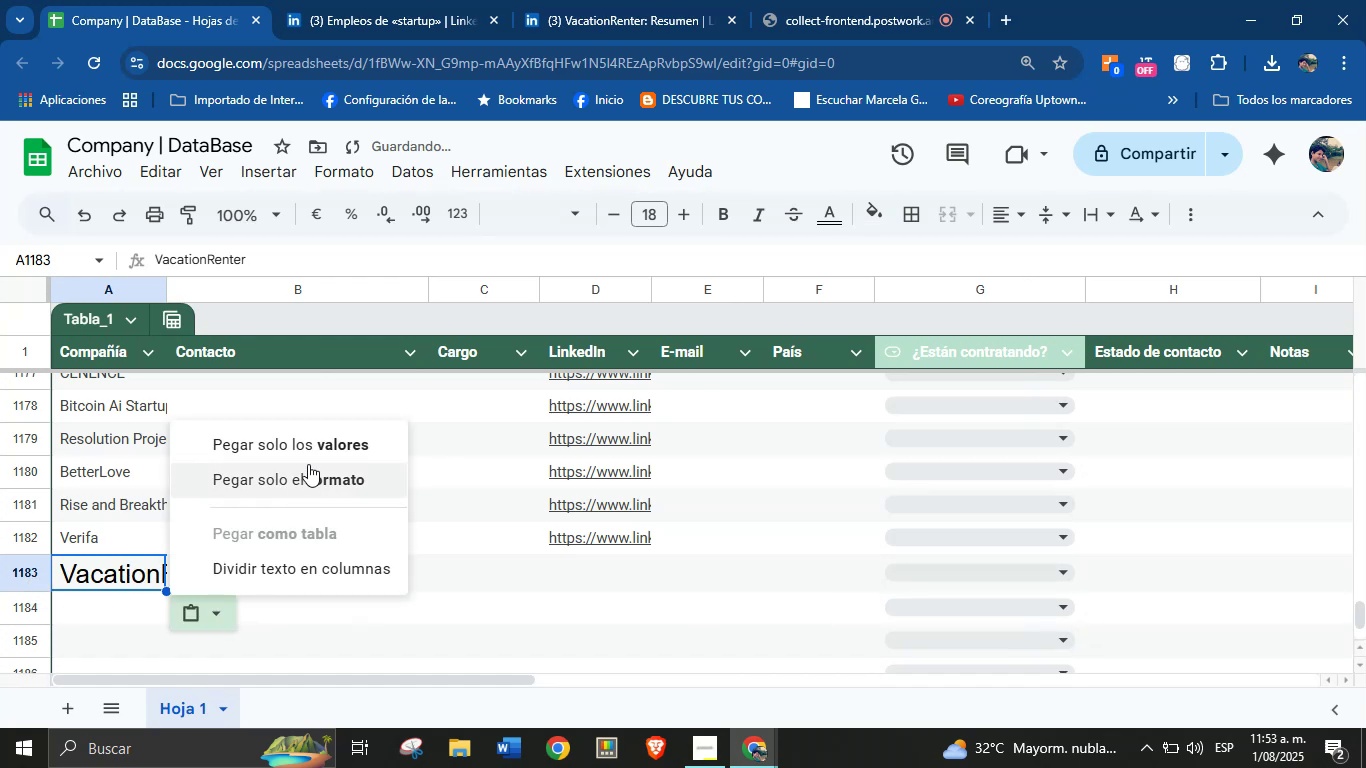 
left_click([318, 446])
 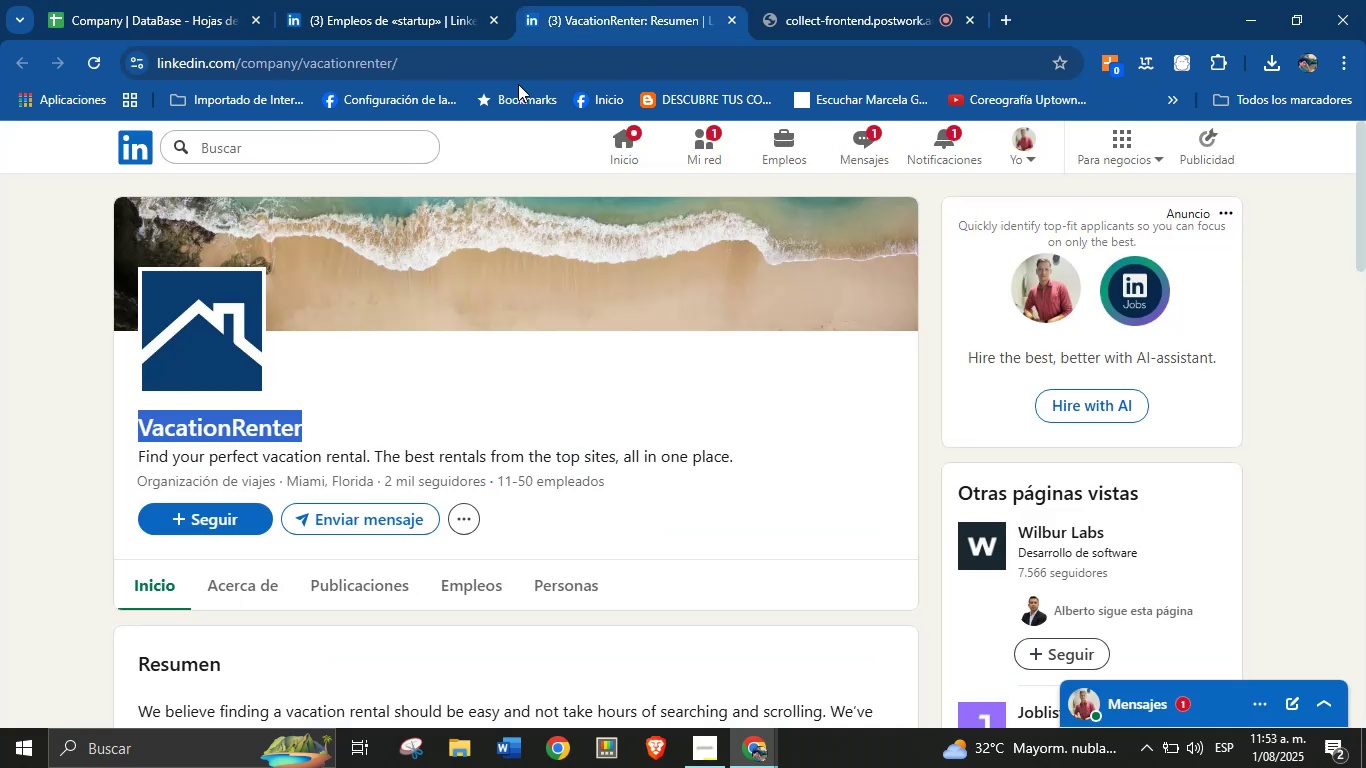 
double_click([502, 68])
 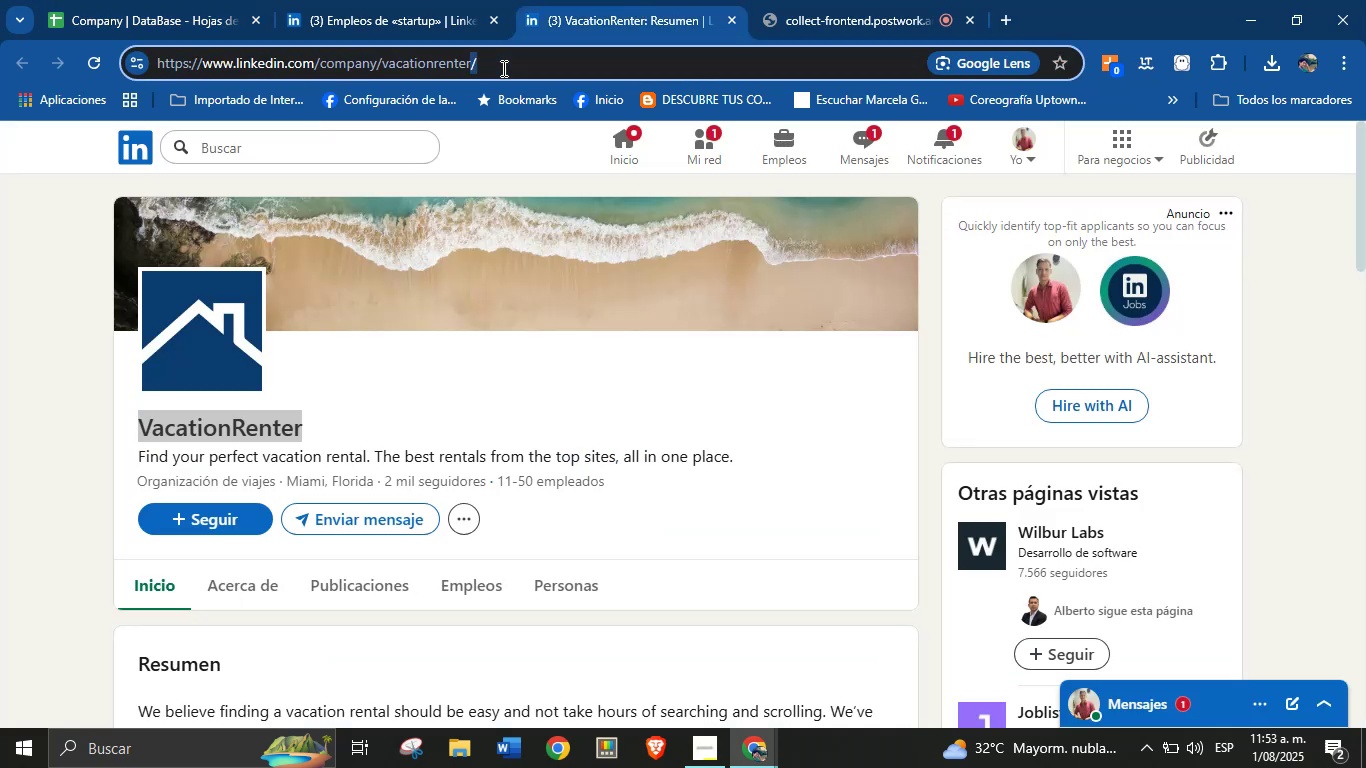 
triple_click([502, 68])
 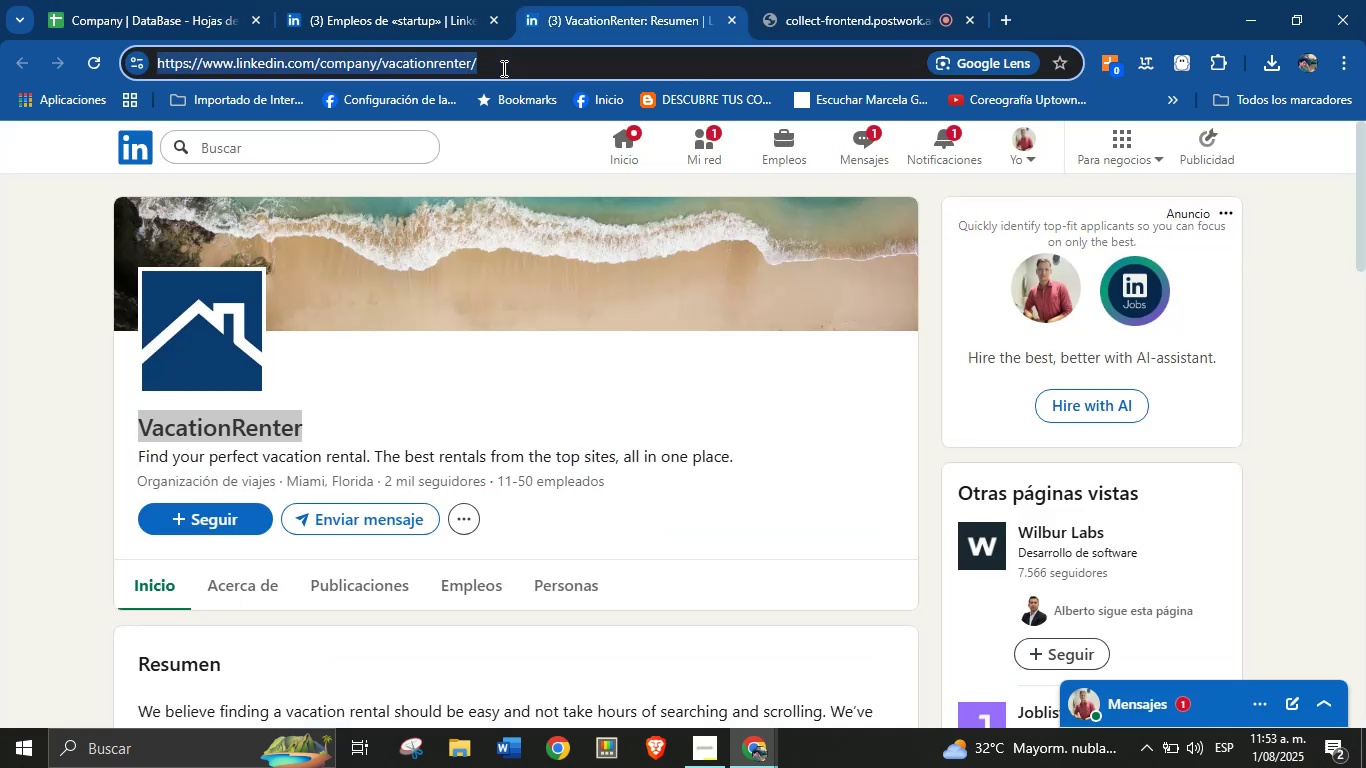 
key(Control+C)
 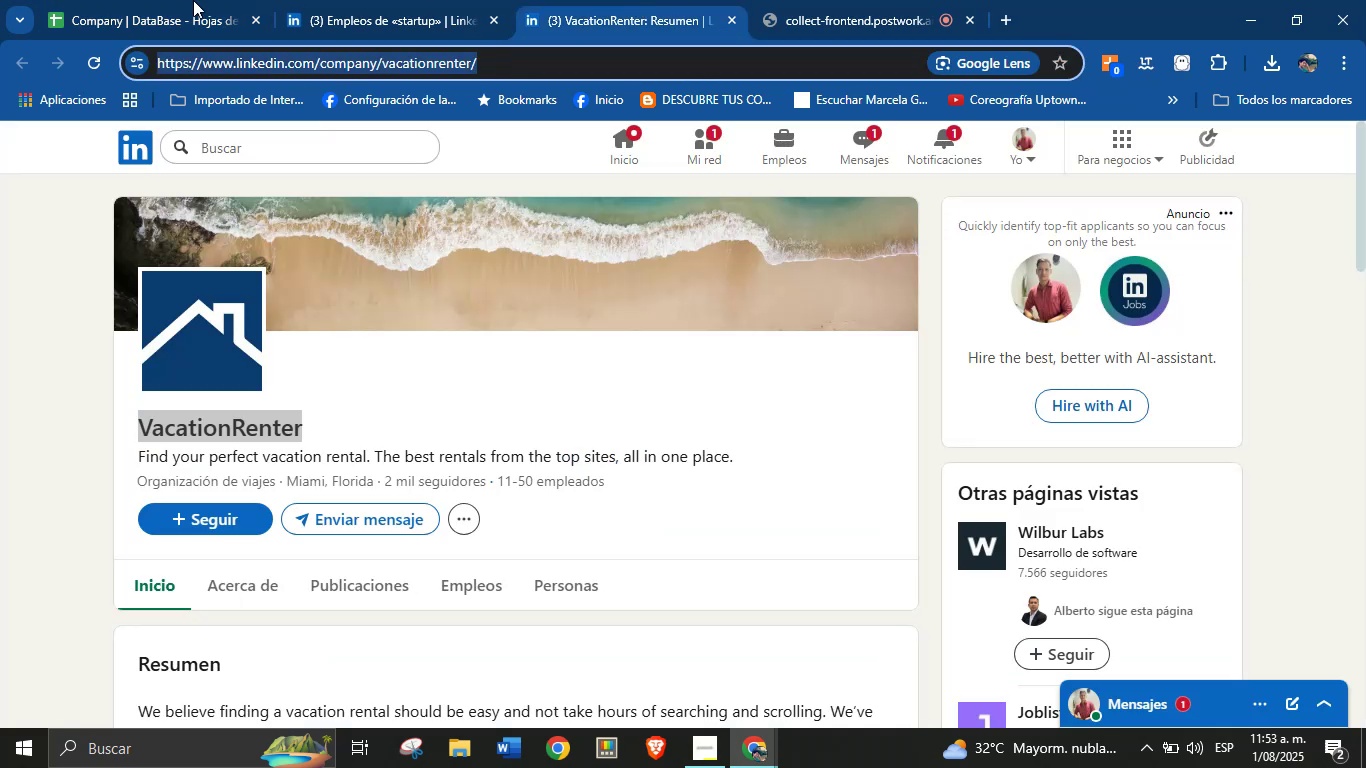 
left_click([165, 0])
 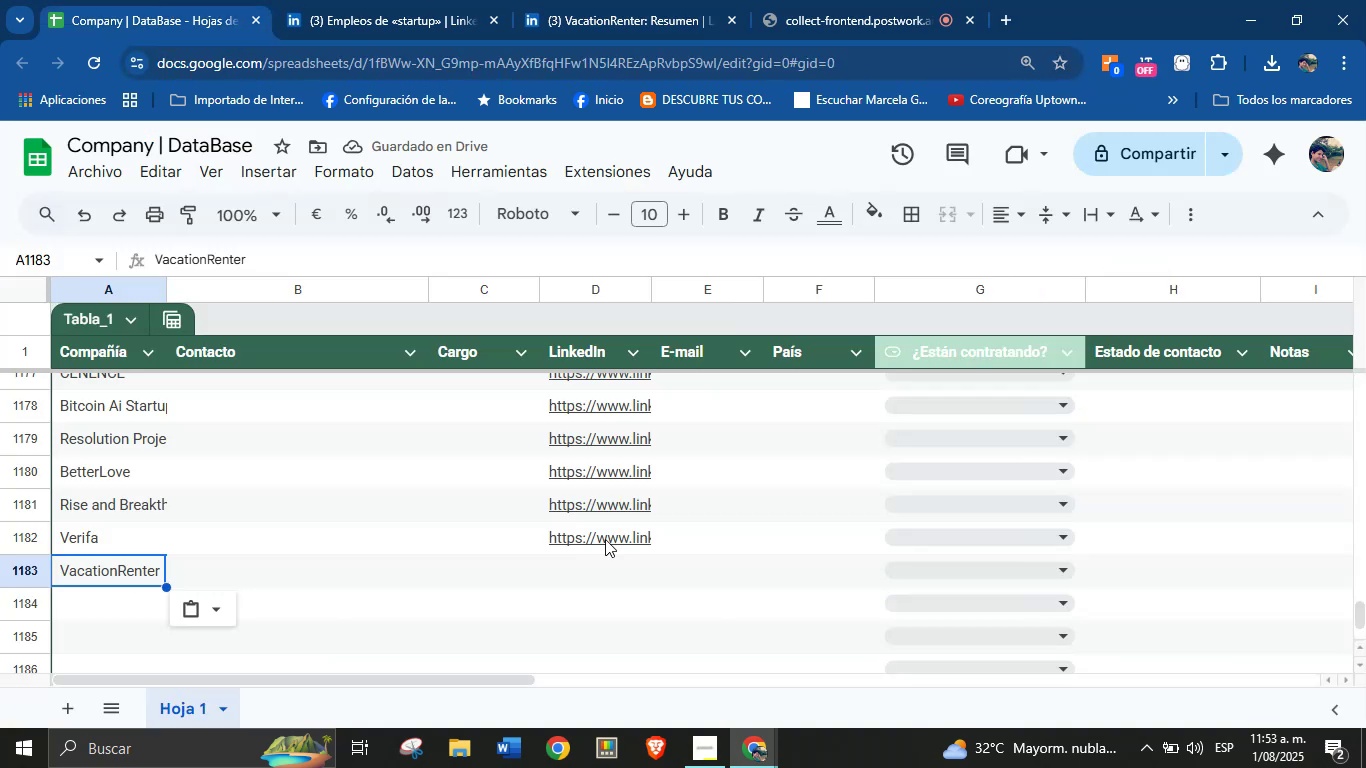 
left_click([598, 569])
 